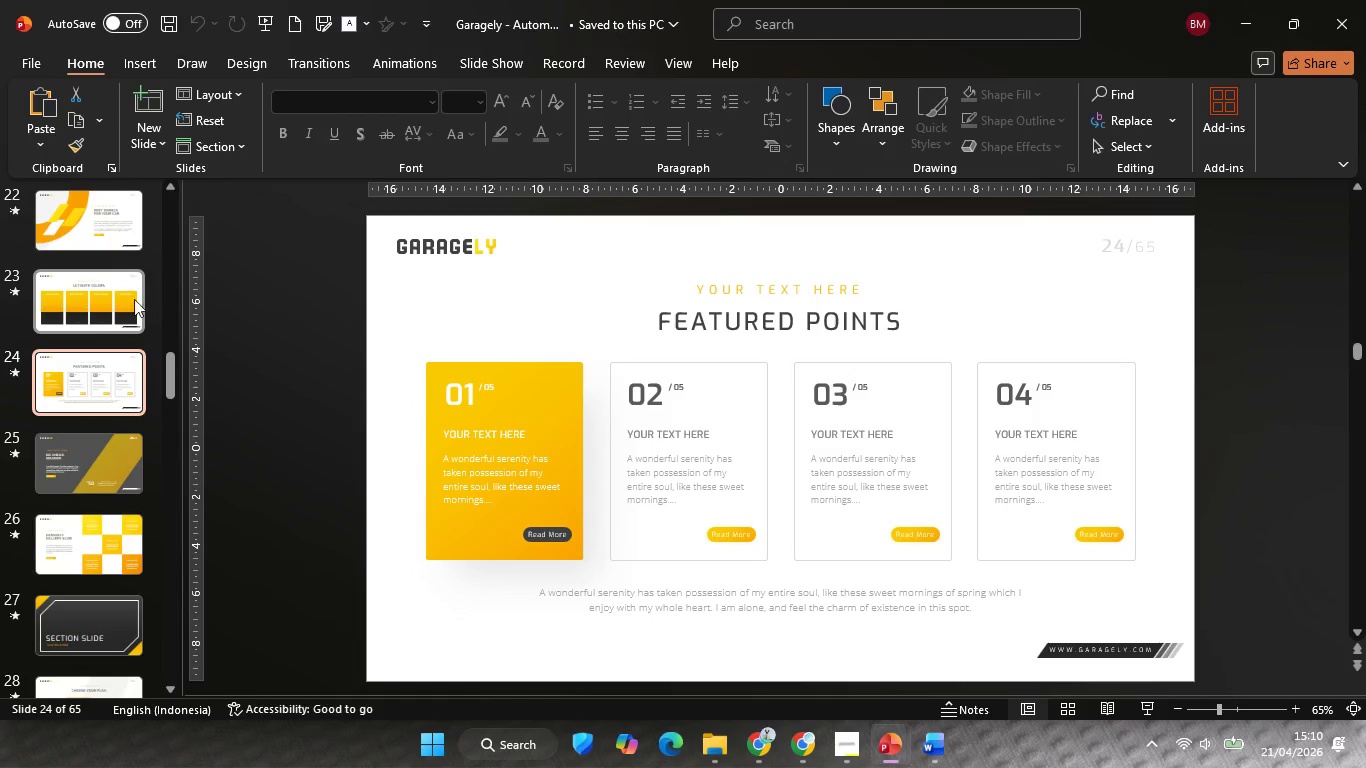 
left_click([123, 299])
 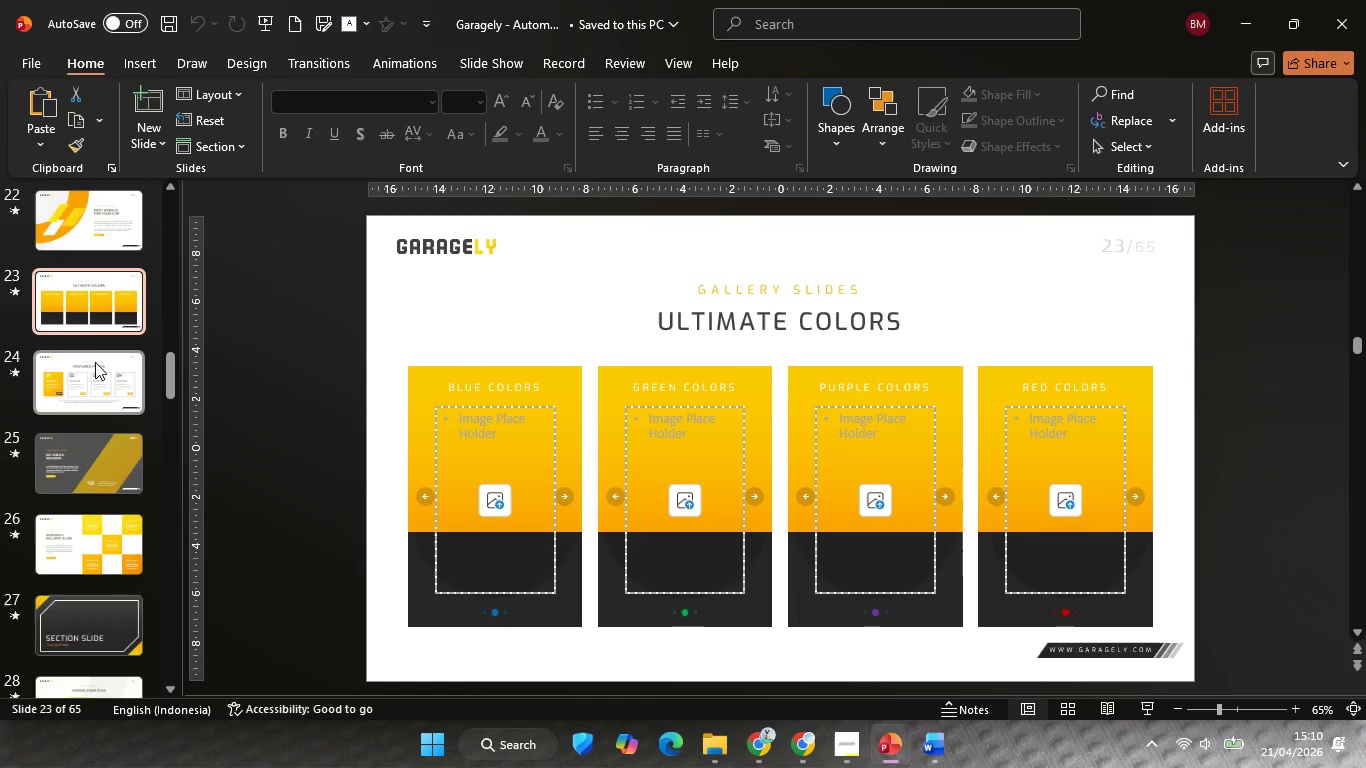 
scroll: coordinate [95, 362], scroll_direction: up, amount: 4.0
 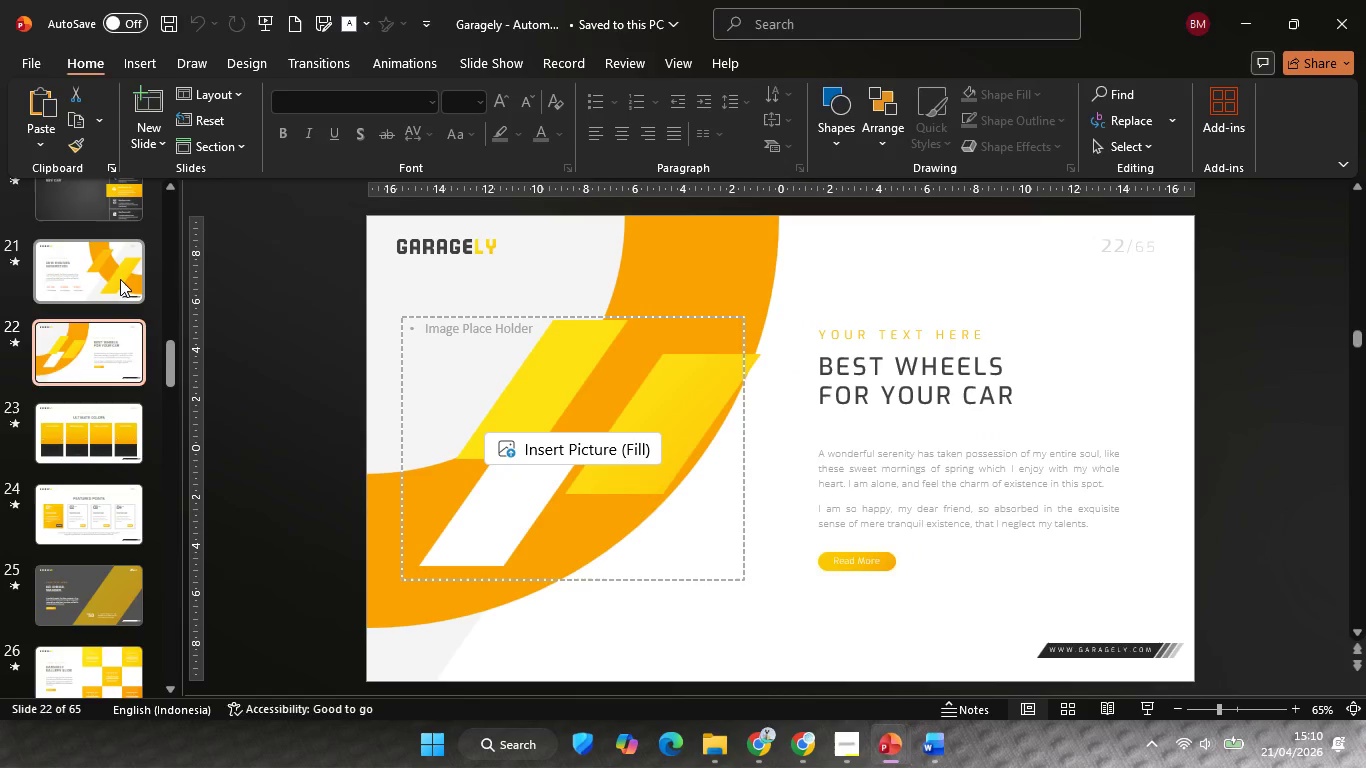 
double_click([122, 276])
 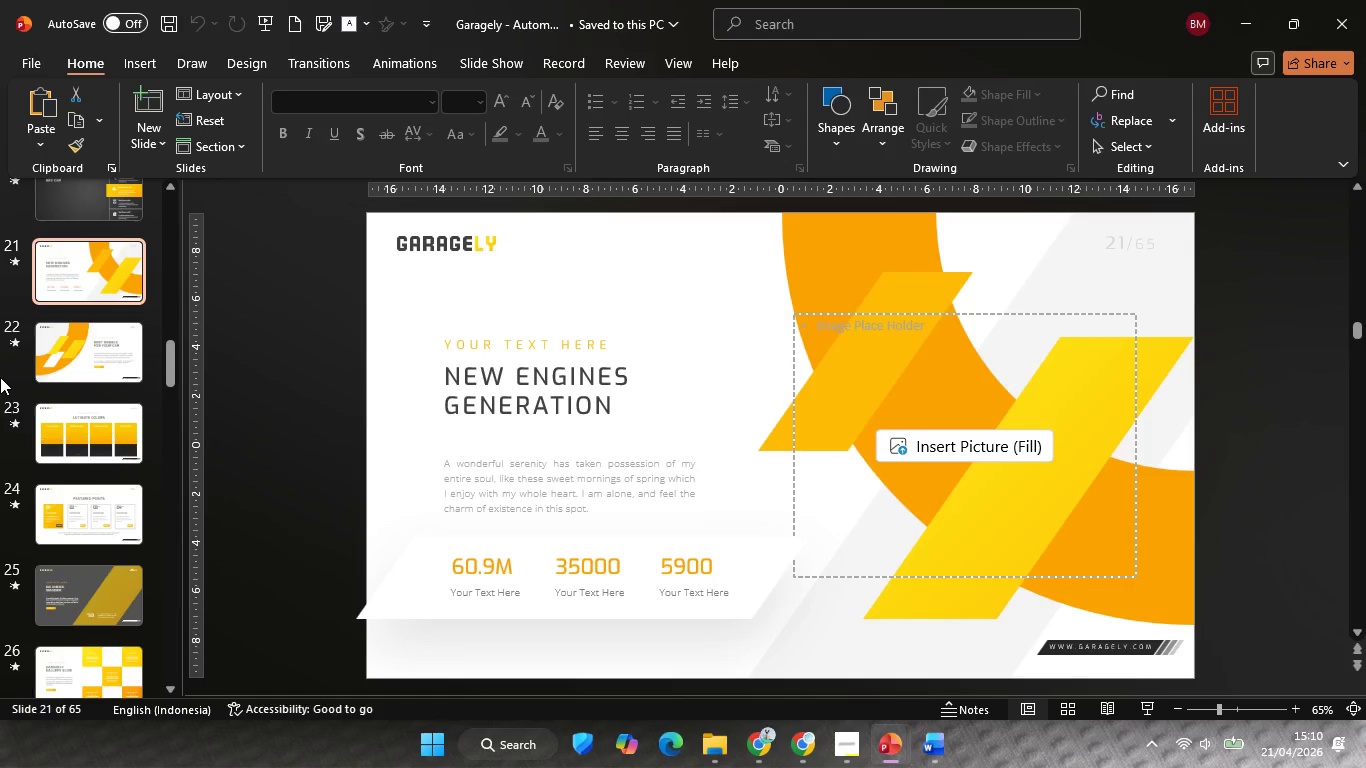 
scroll: coordinate [0, 379], scroll_direction: up, amount: 3.0
 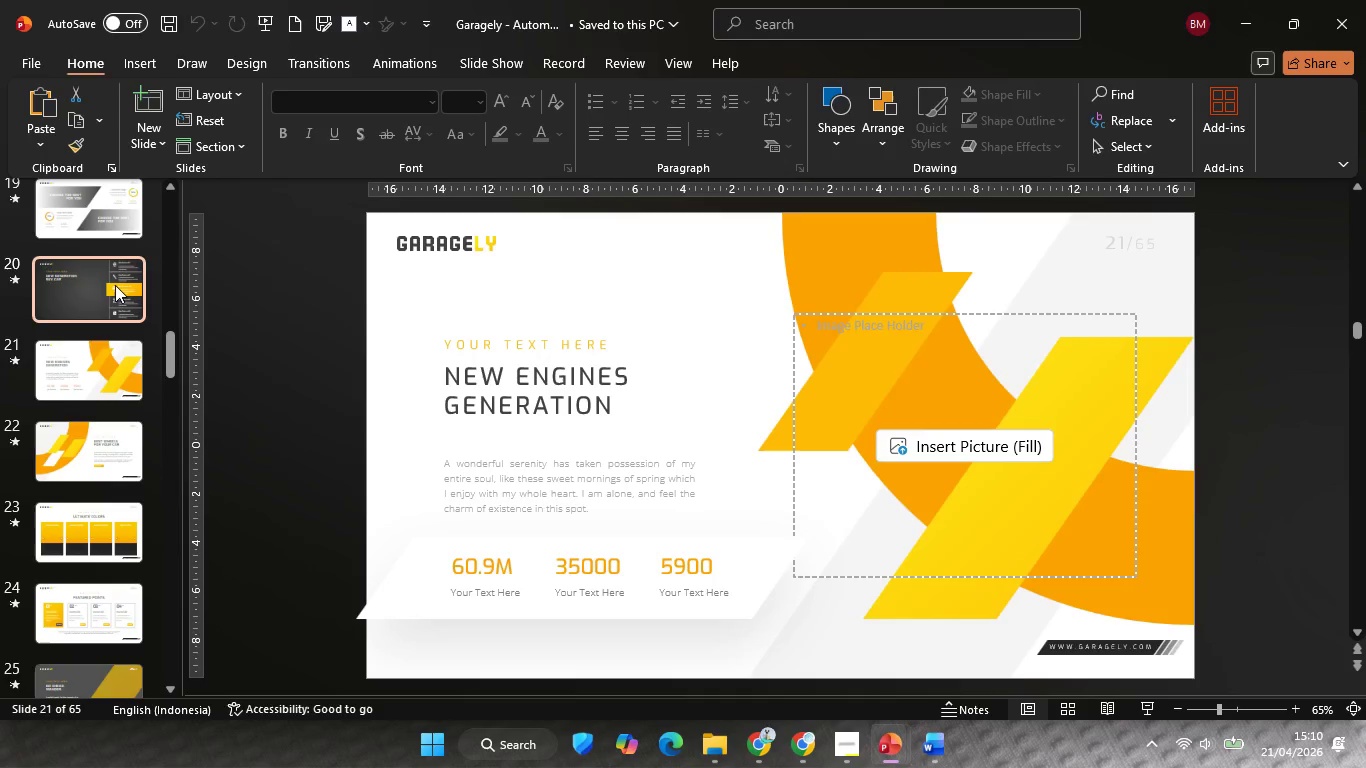 
left_click([115, 285])
 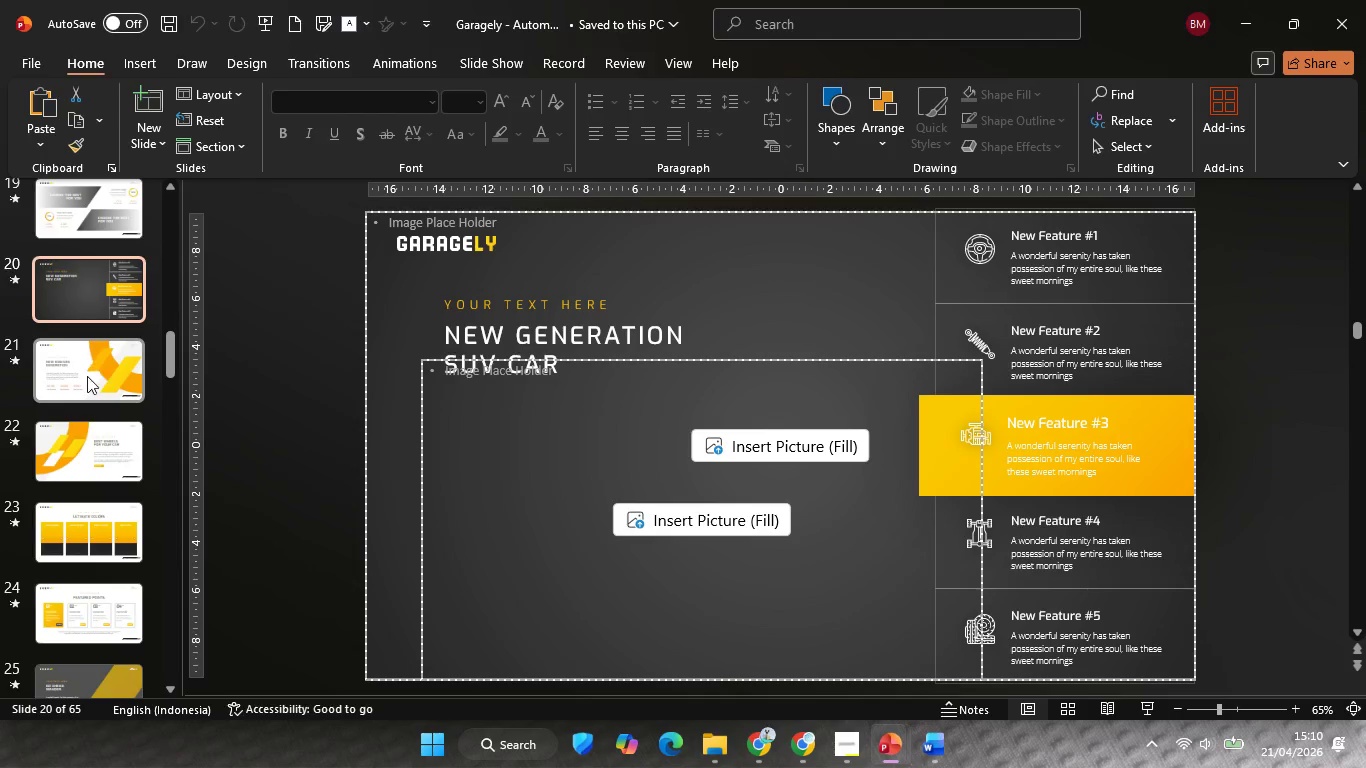 
scroll: coordinate [87, 380], scroll_direction: up, amount: 4.0
 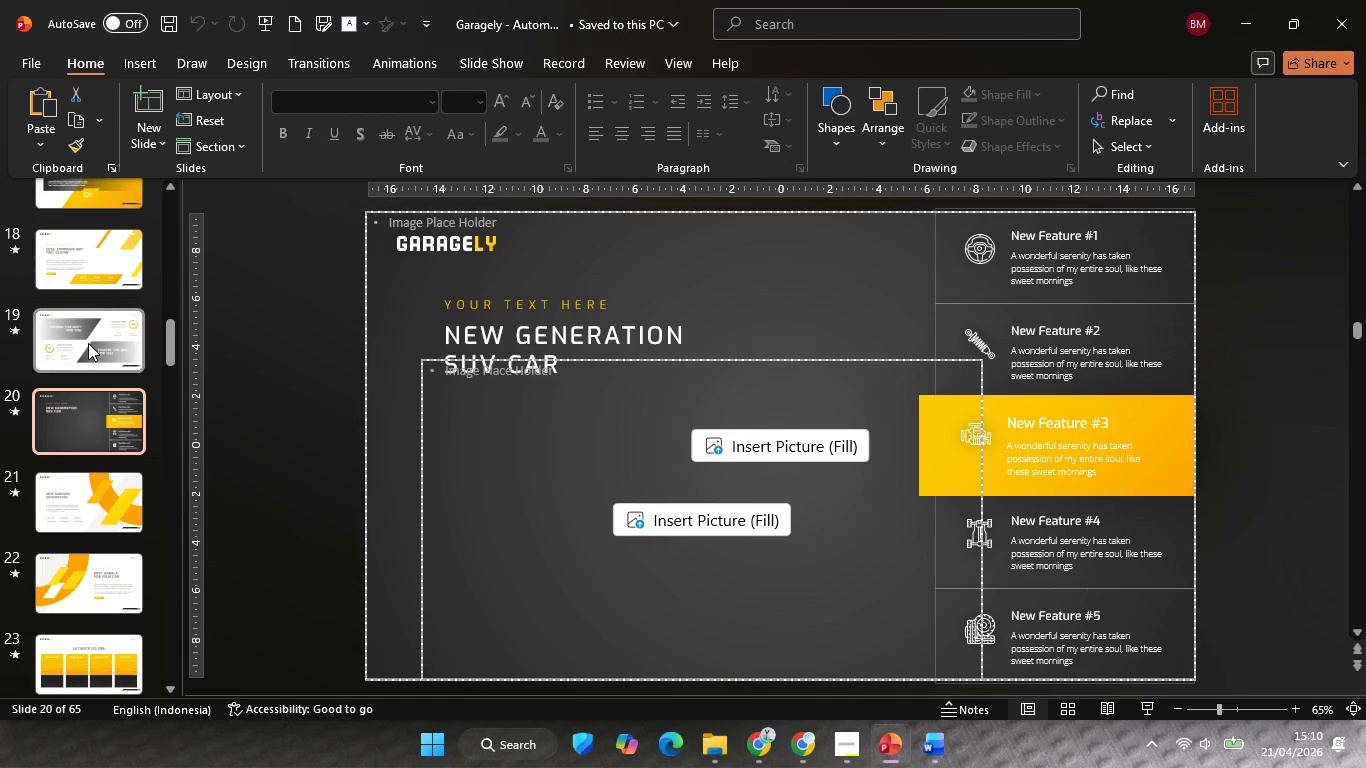 
left_click([88, 343])
 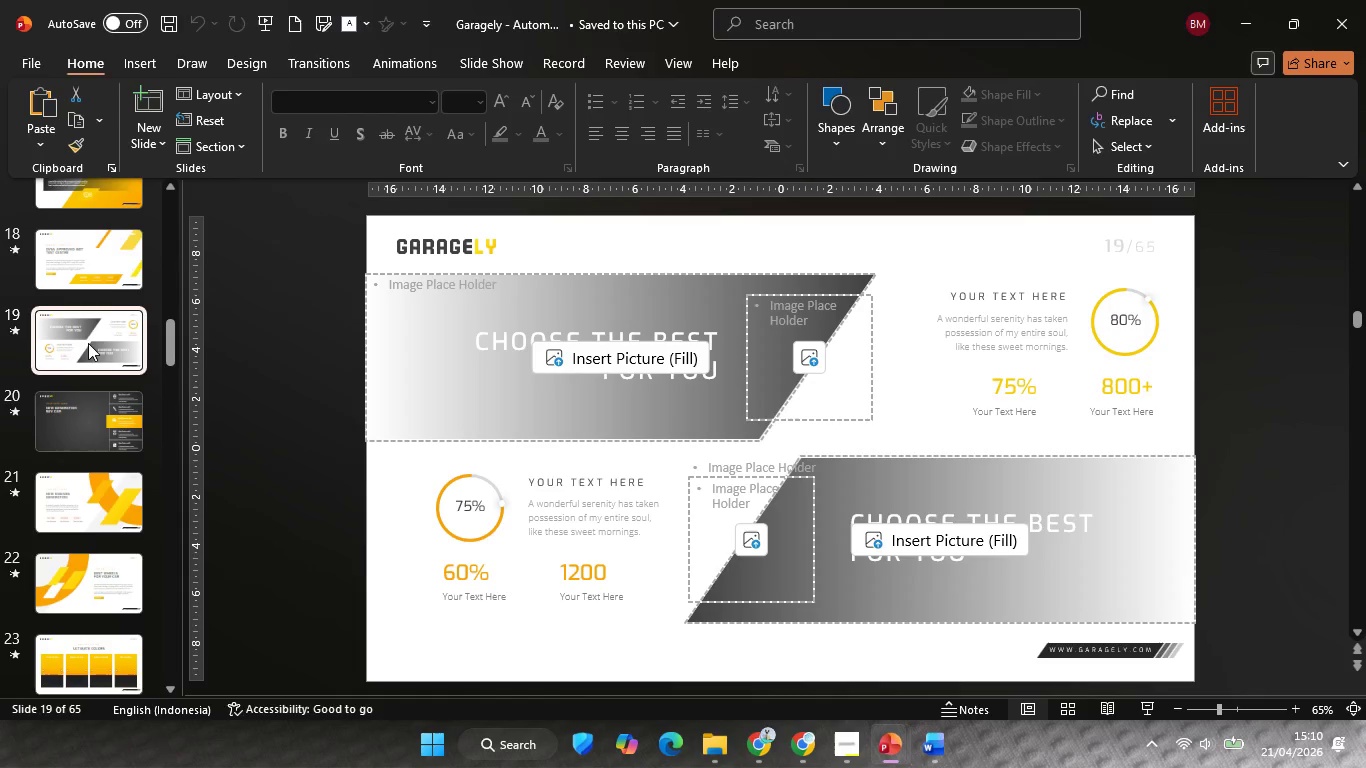 
scroll: coordinate [88, 343], scroll_direction: up, amount: 2.0
 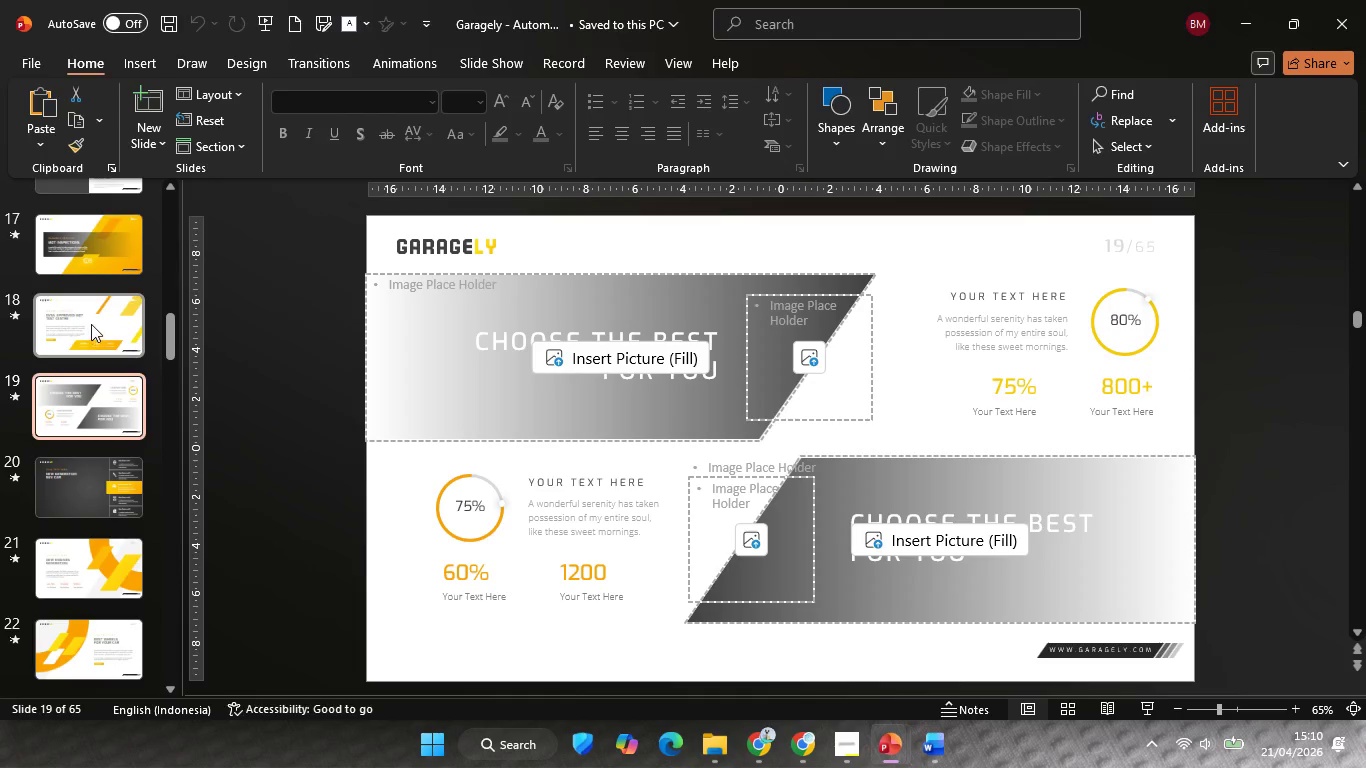 
left_click([91, 324])
 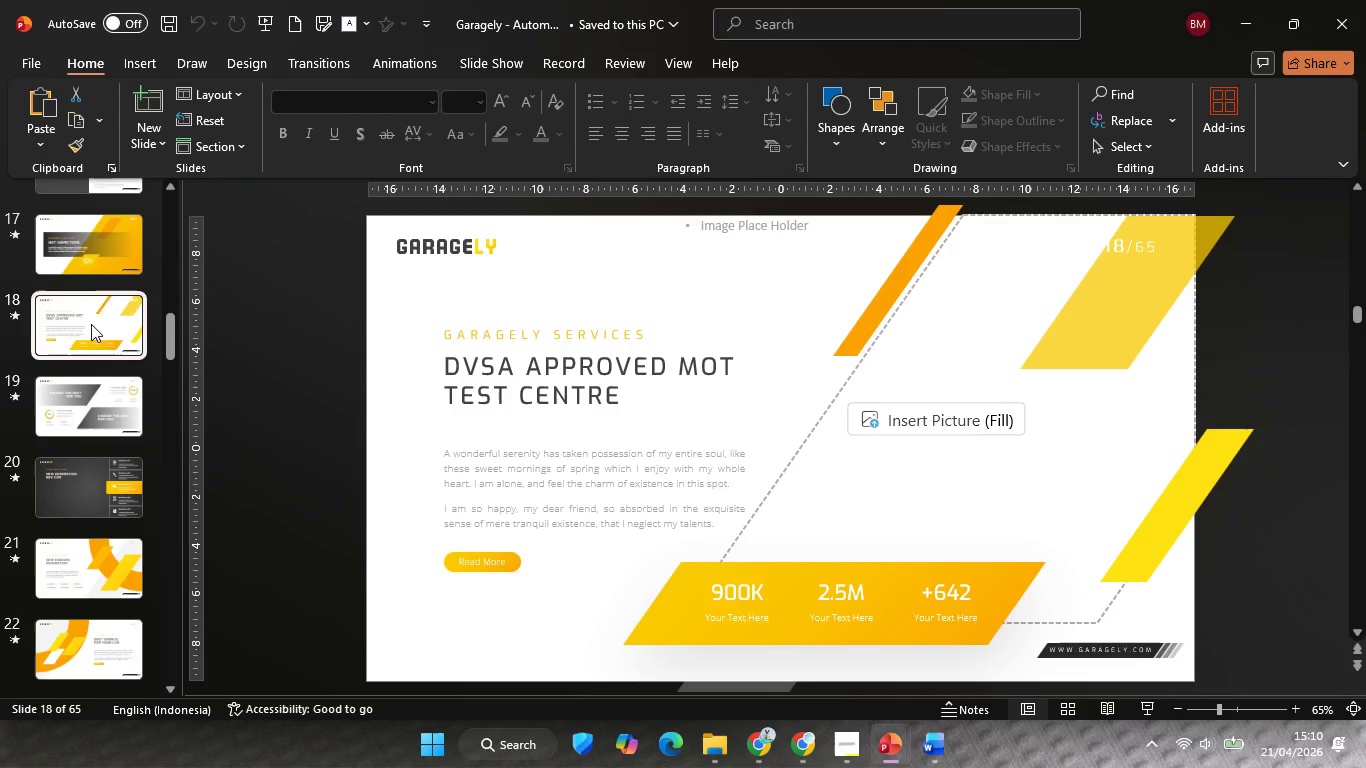 
scroll: coordinate [91, 324], scroll_direction: up, amount: 2.0
 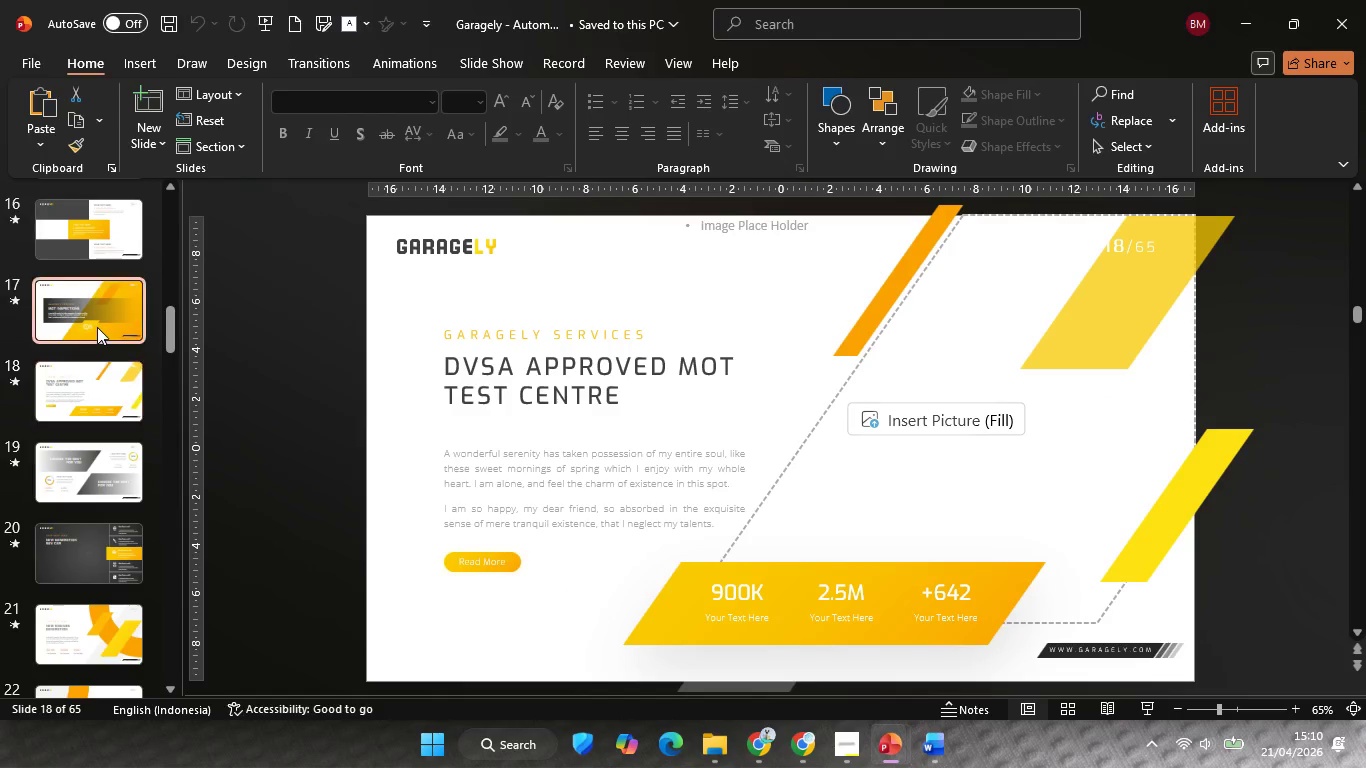 
left_click([97, 327])
 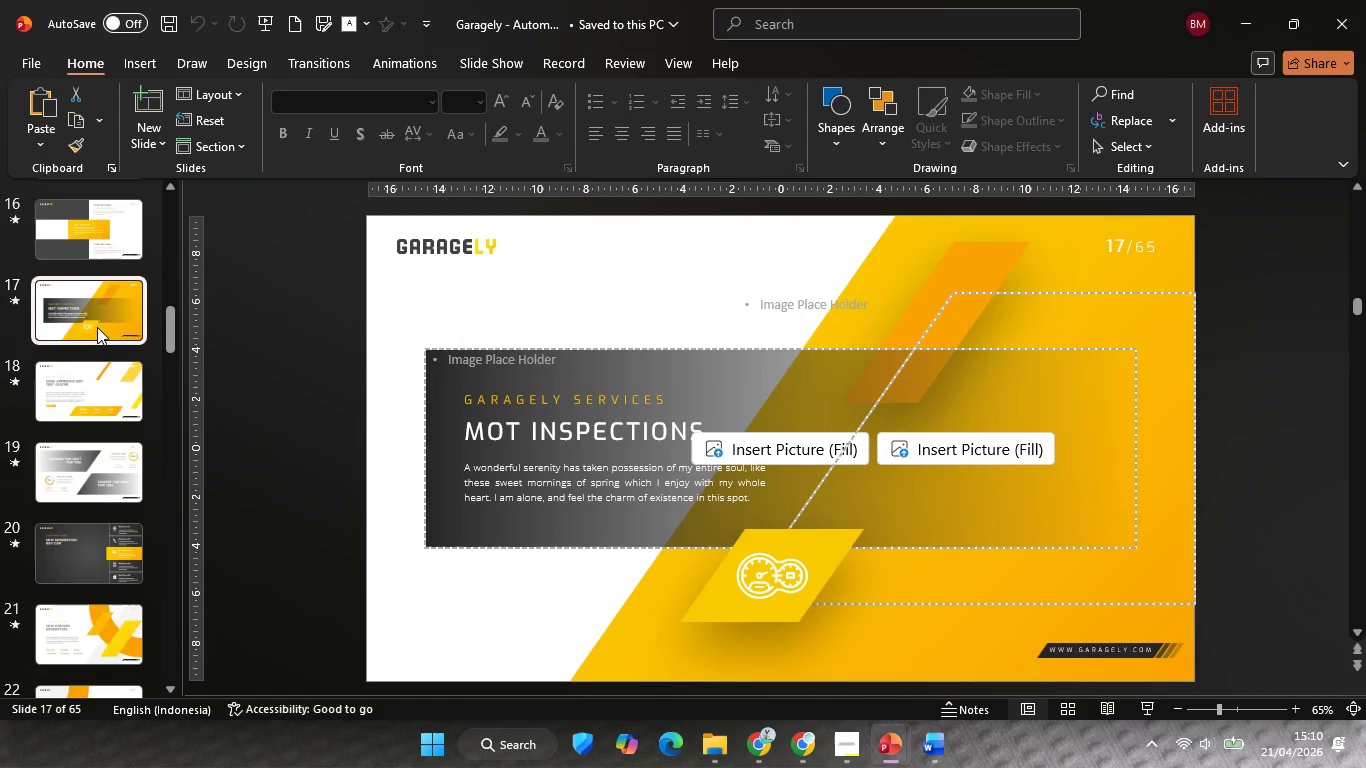 
scroll: coordinate [97, 327], scroll_direction: up, amount: 2.0
 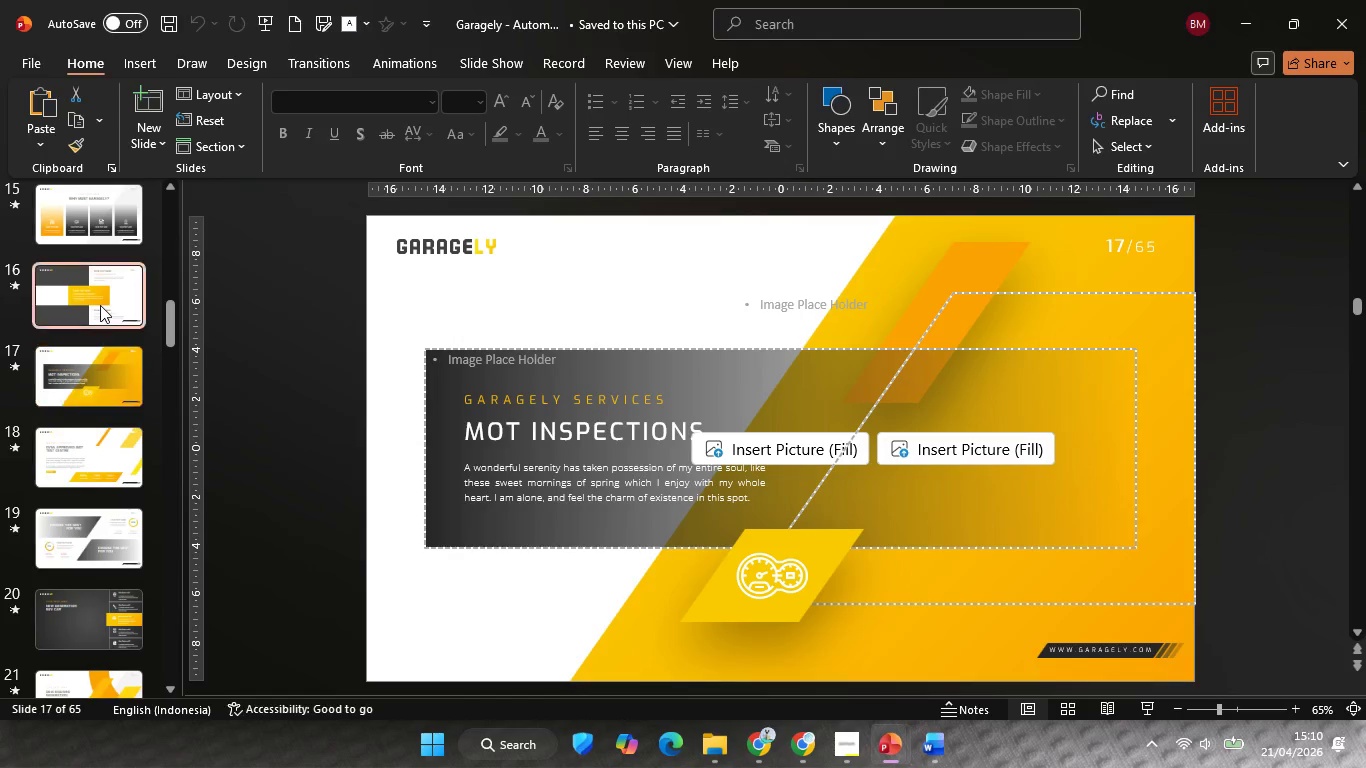 
left_click([100, 305])
 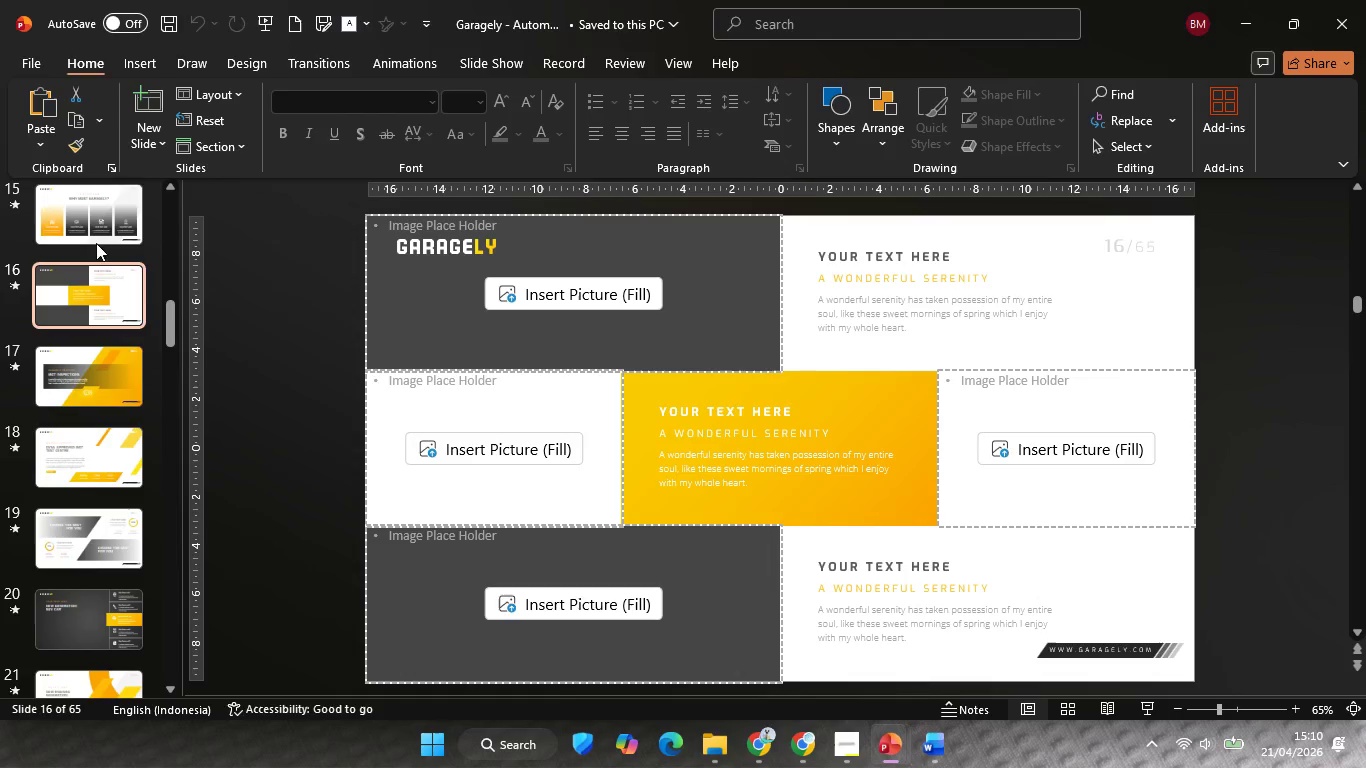 
left_click([96, 233])
 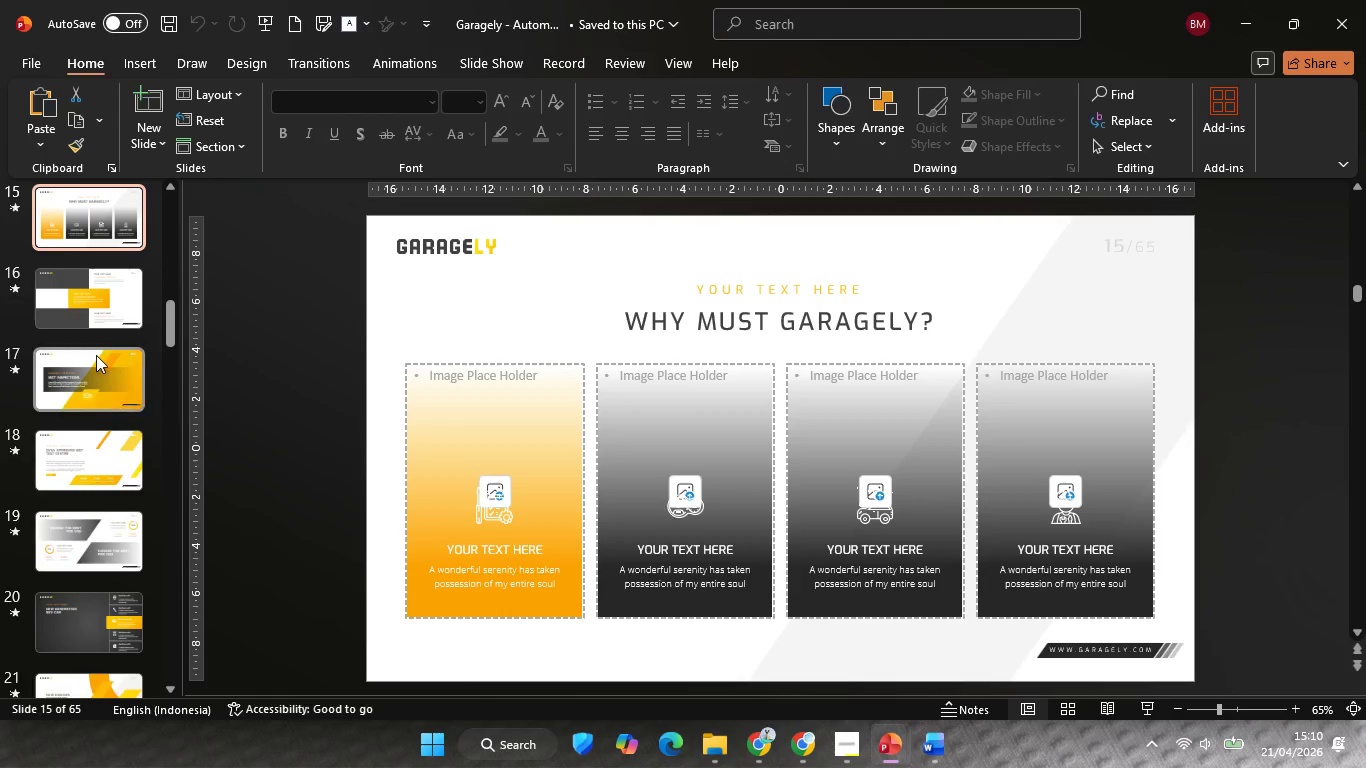 
left_click([115, 297])
 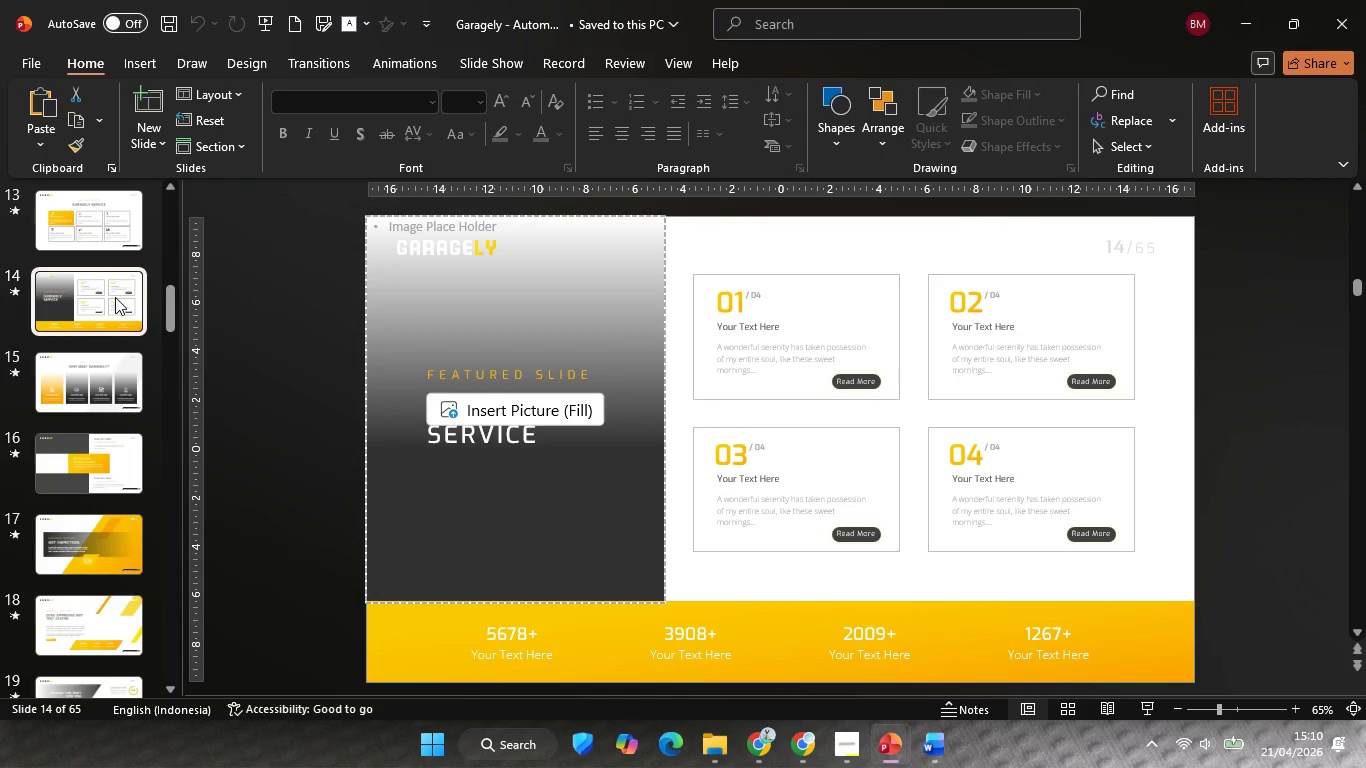 
scroll: coordinate [117, 297], scroll_direction: up, amount: 8.0
 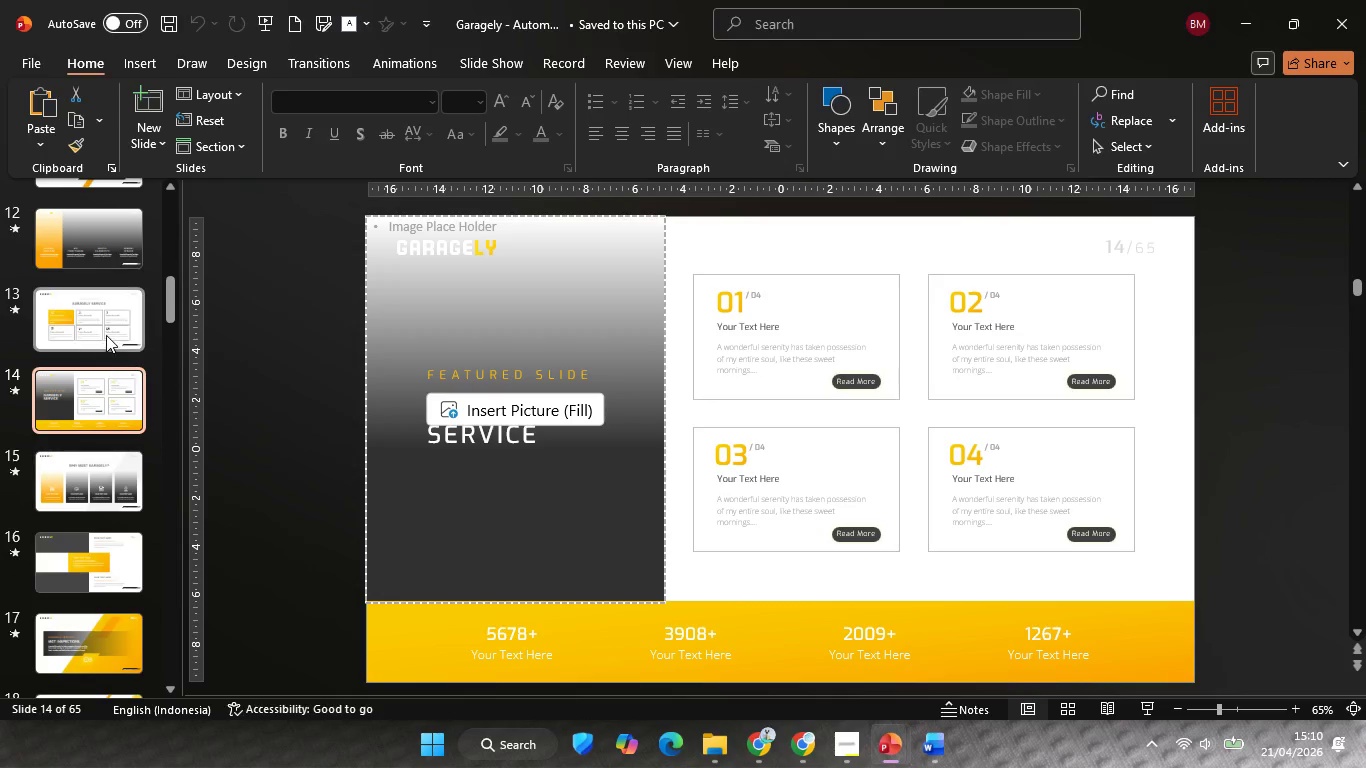 
left_click([106, 335])
 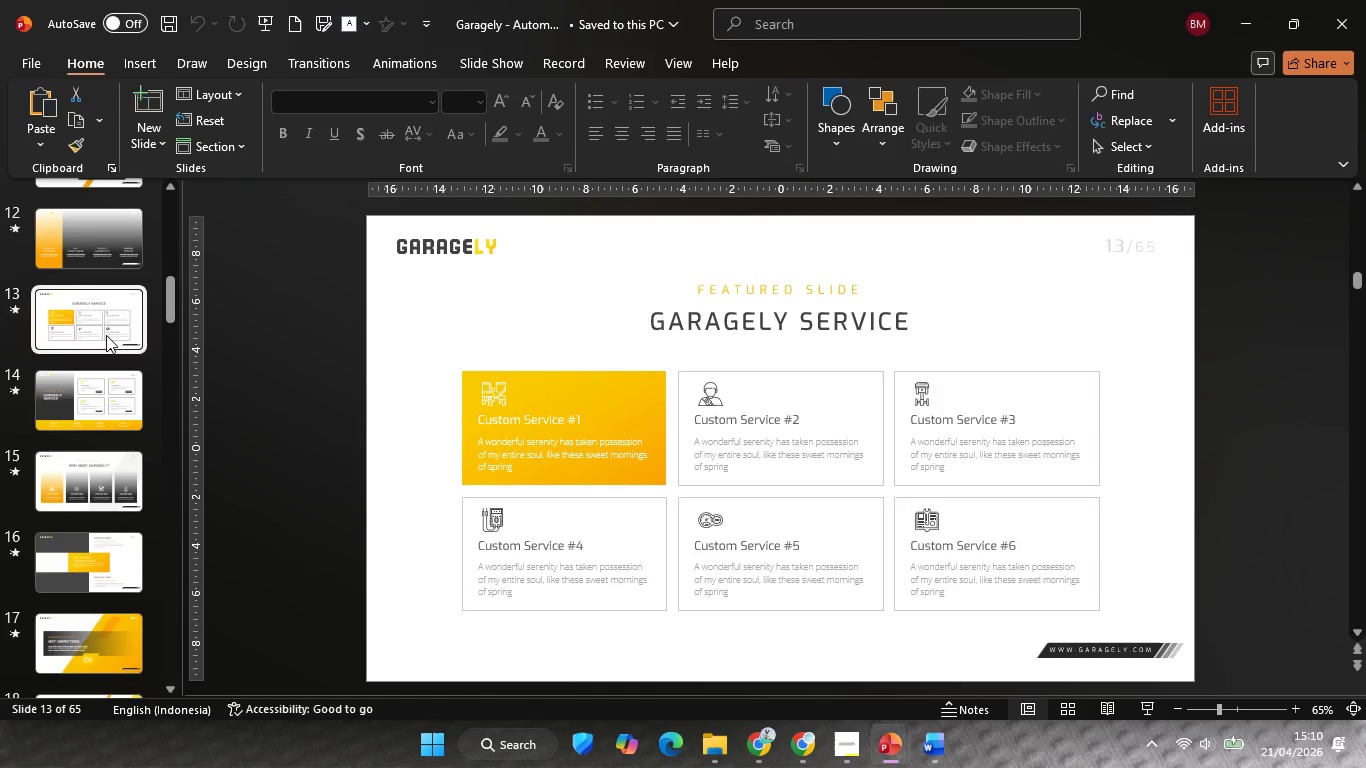 
scroll: coordinate [106, 335], scroll_direction: up, amount: 3.0
 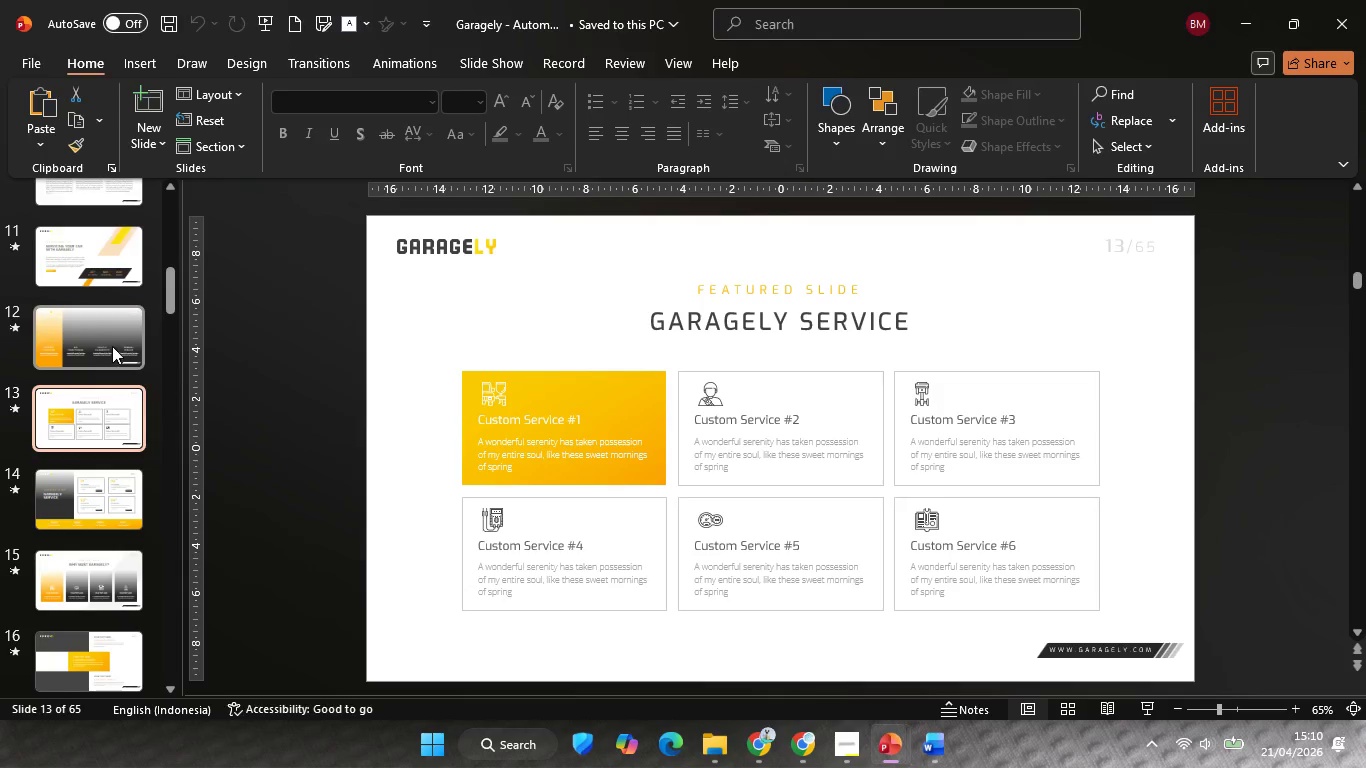 
left_click([112, 346])
 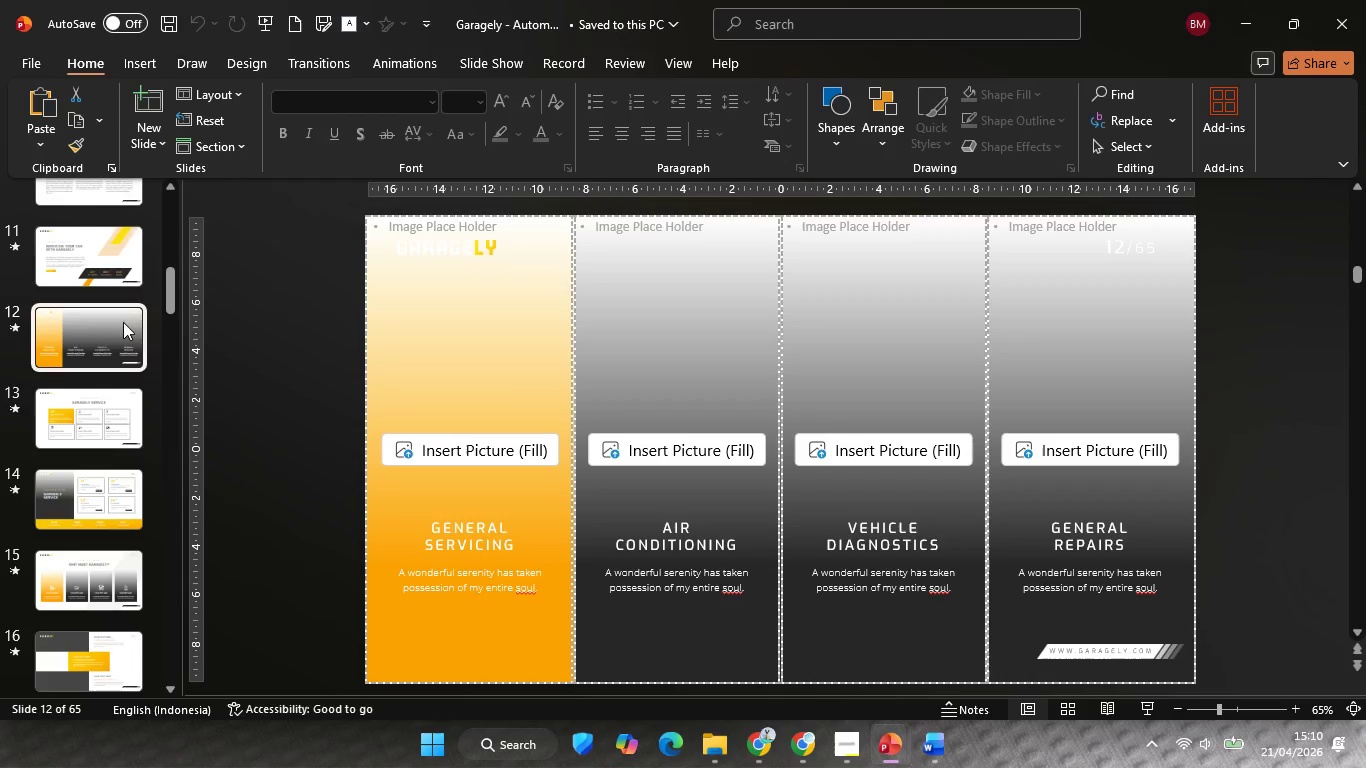 
left_click([126, 267])
 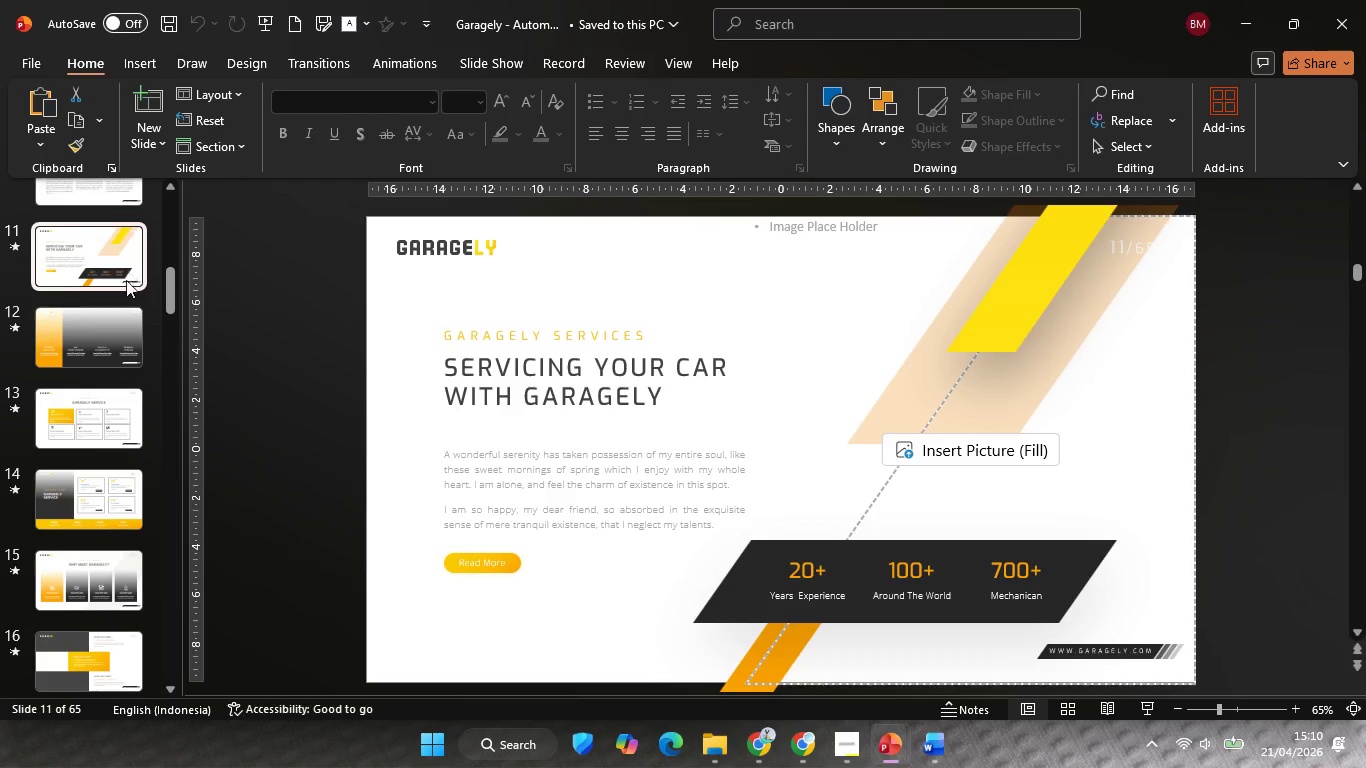 
scroll: coordinate [126, 286], scroll_direction: up, amount: 3.0
 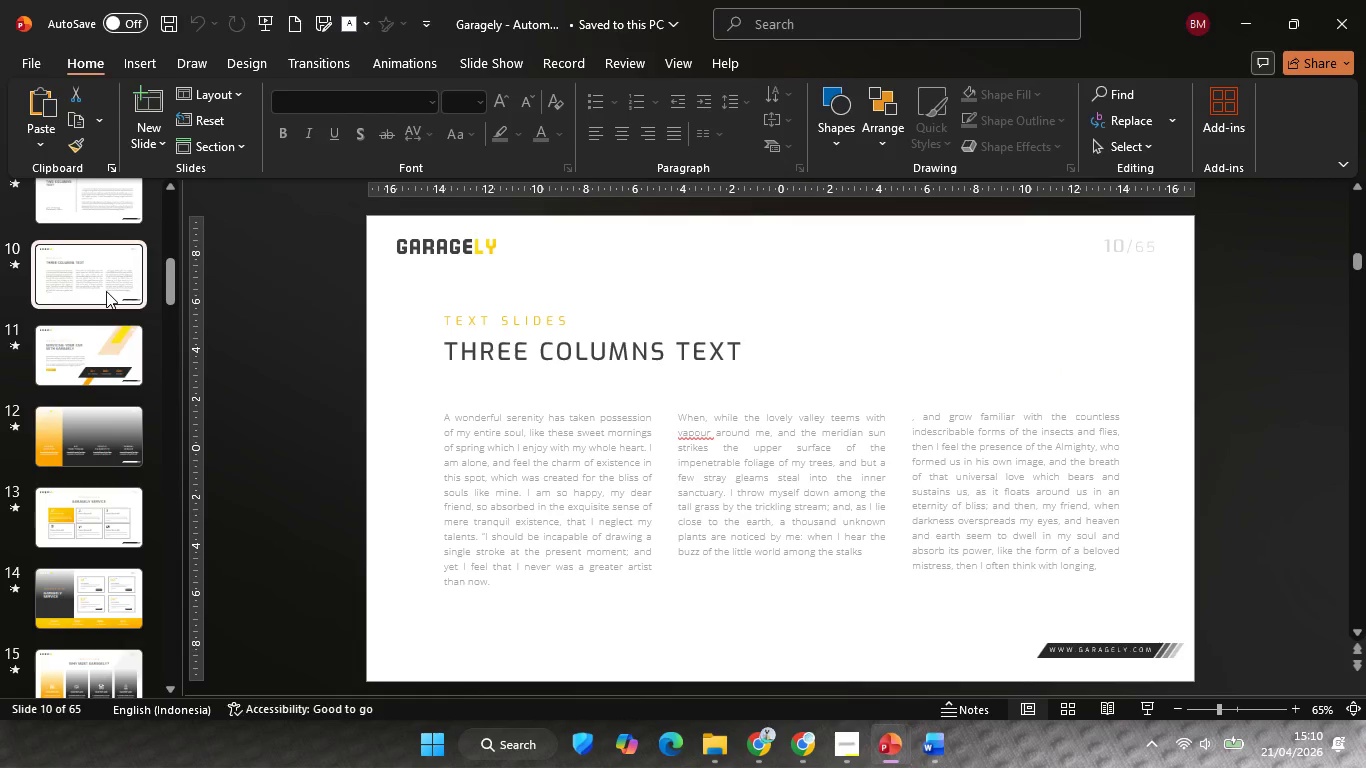 
left_click([106, 291])
 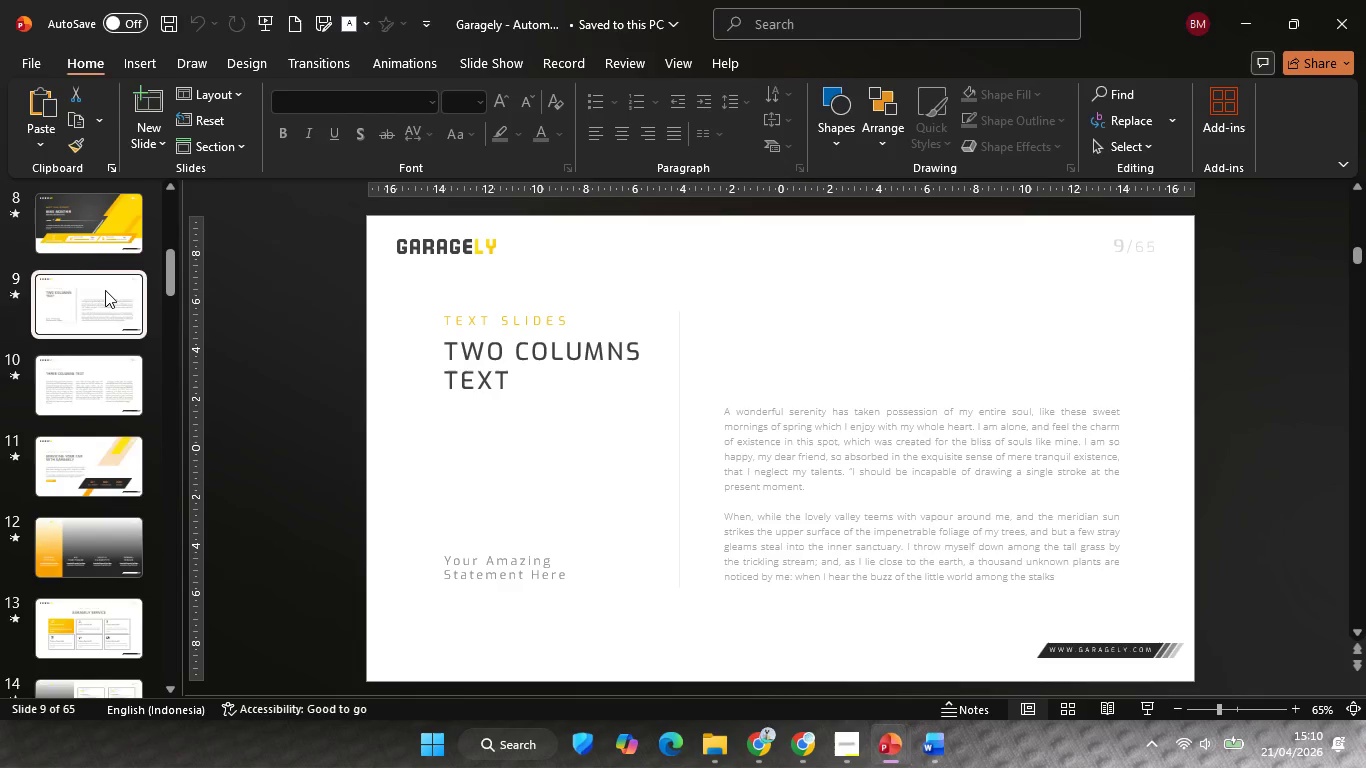 
scroll: coordinate [106, 291], scroll_direction: up, amount: 3.0
 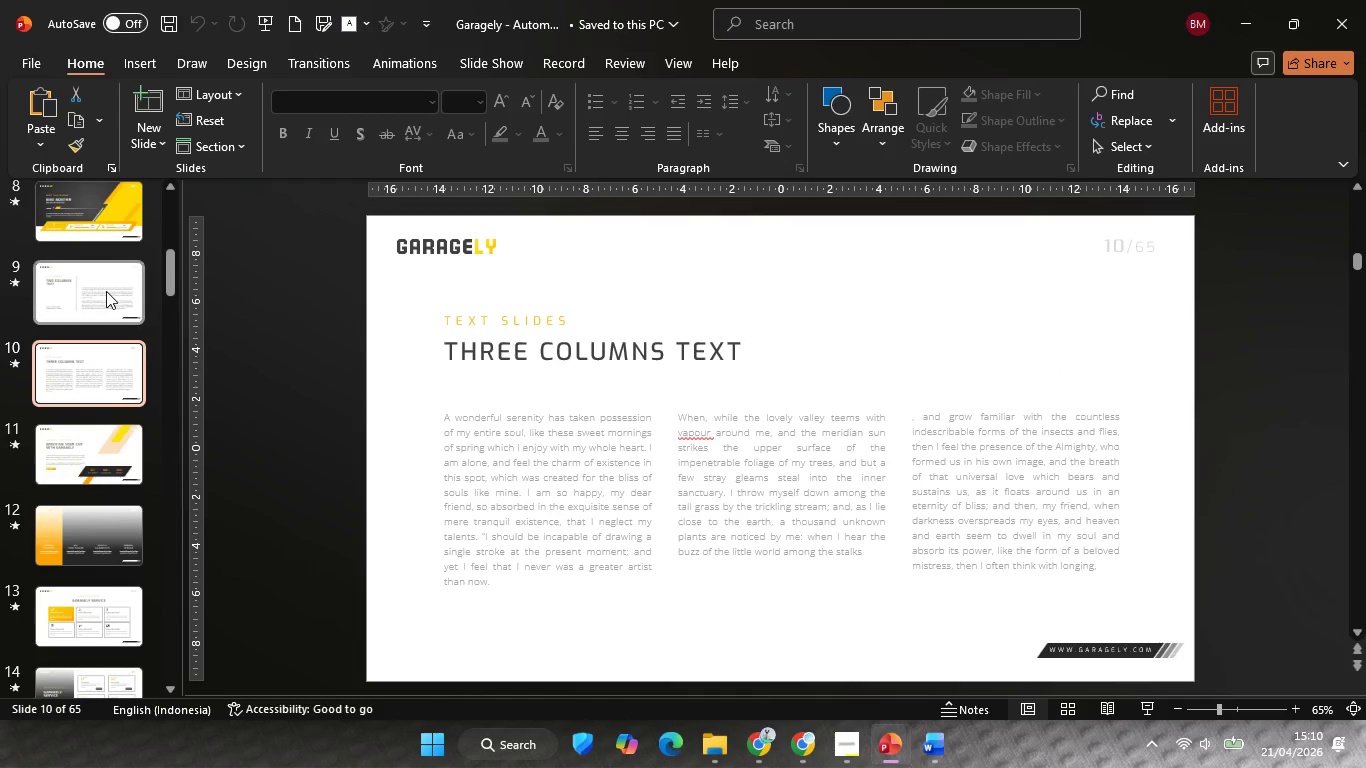 
left_click([105, 290])
 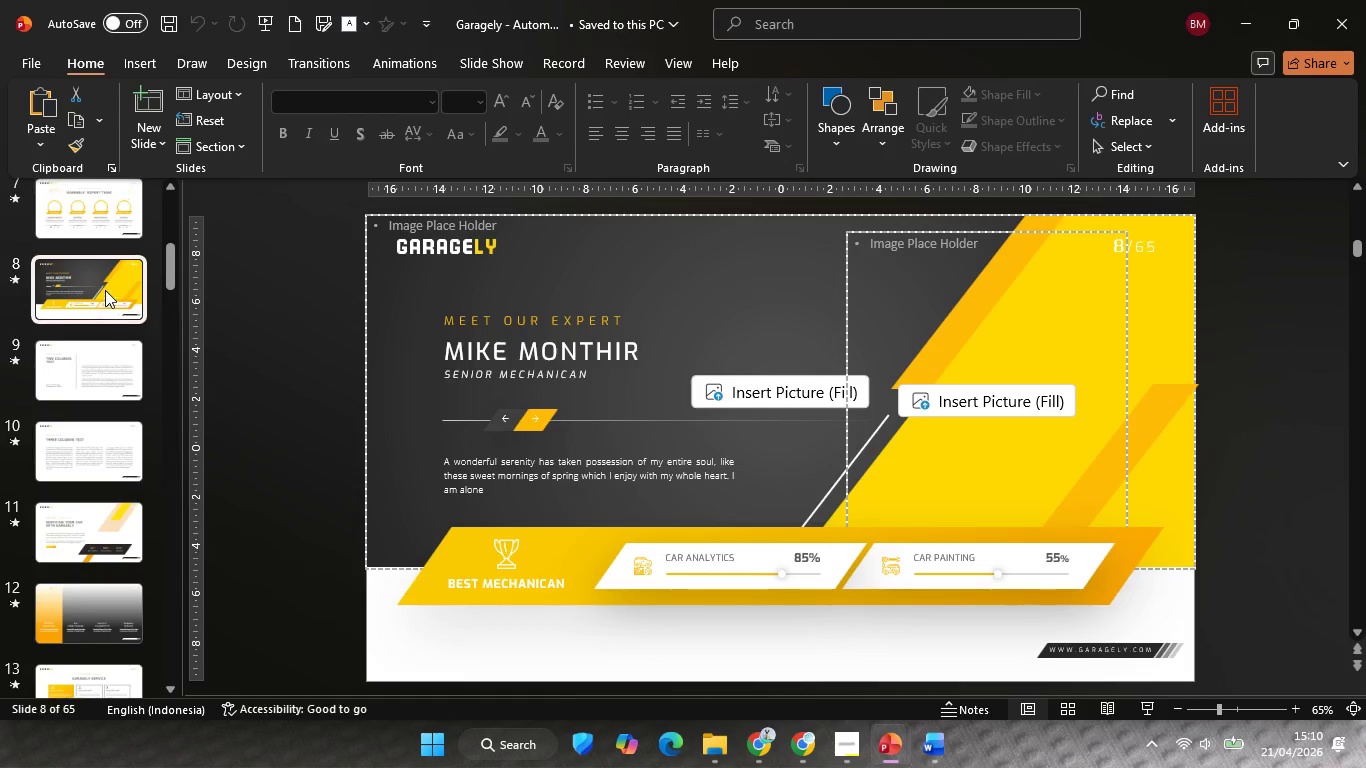 
scroll: coordinate [105, 290], scroll_direction: up, amount: 4.0
 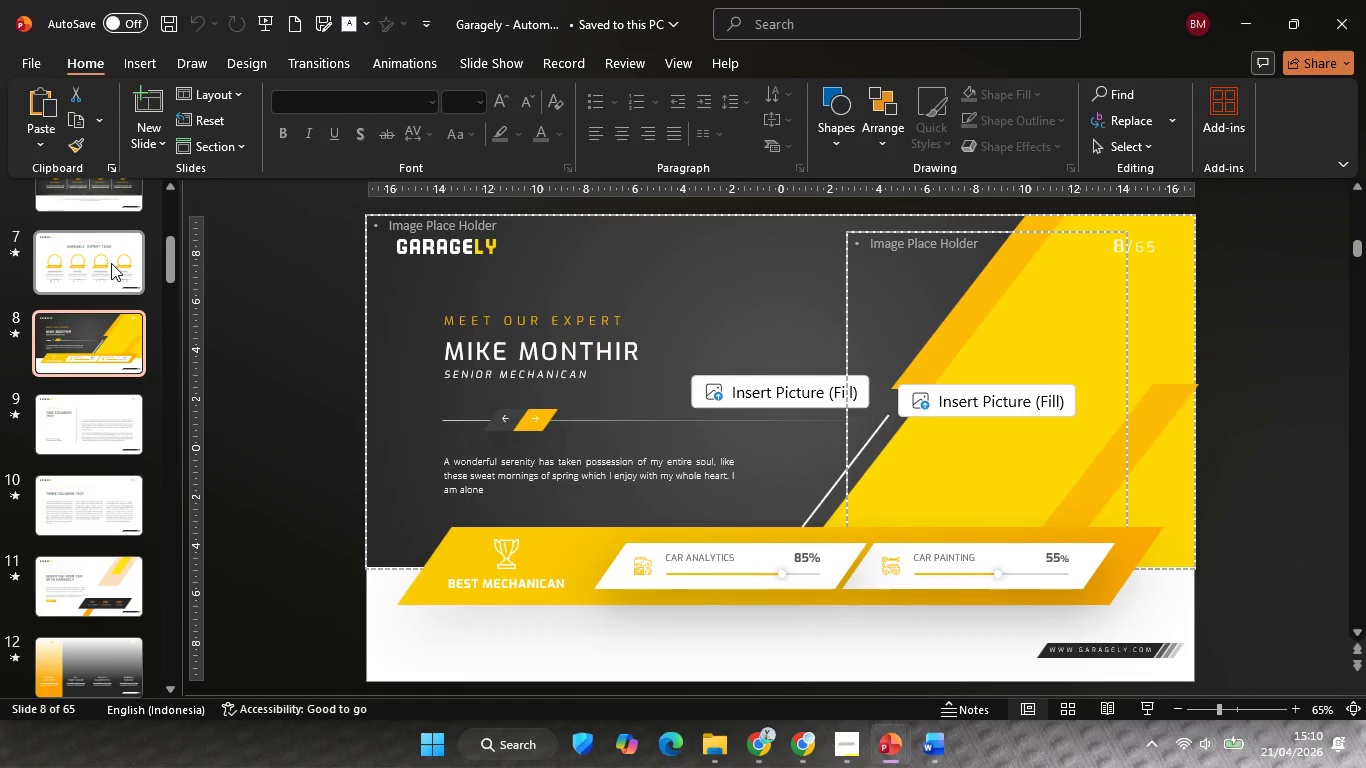 
left_click([111, 263])
 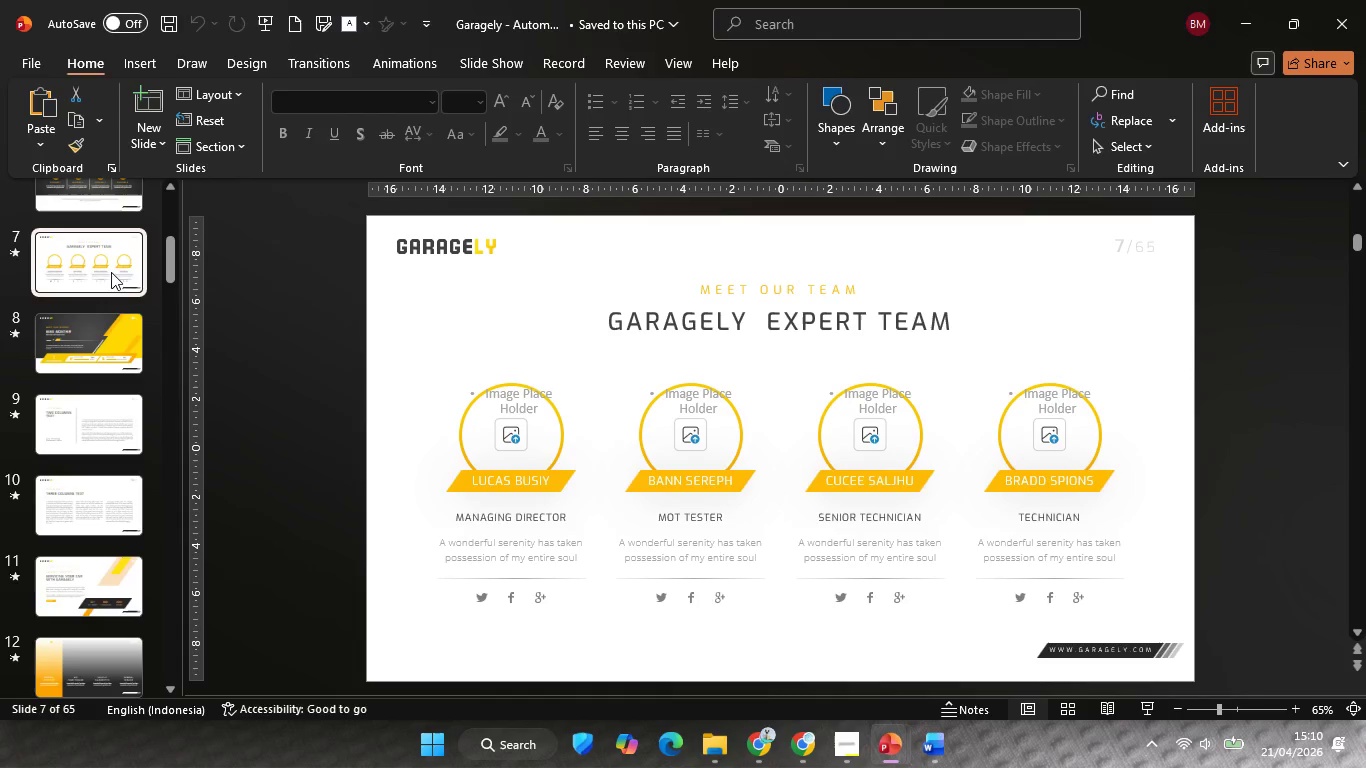 
scroll: coordinate [127, 314], scroll_direction: up, amount: 3.0
 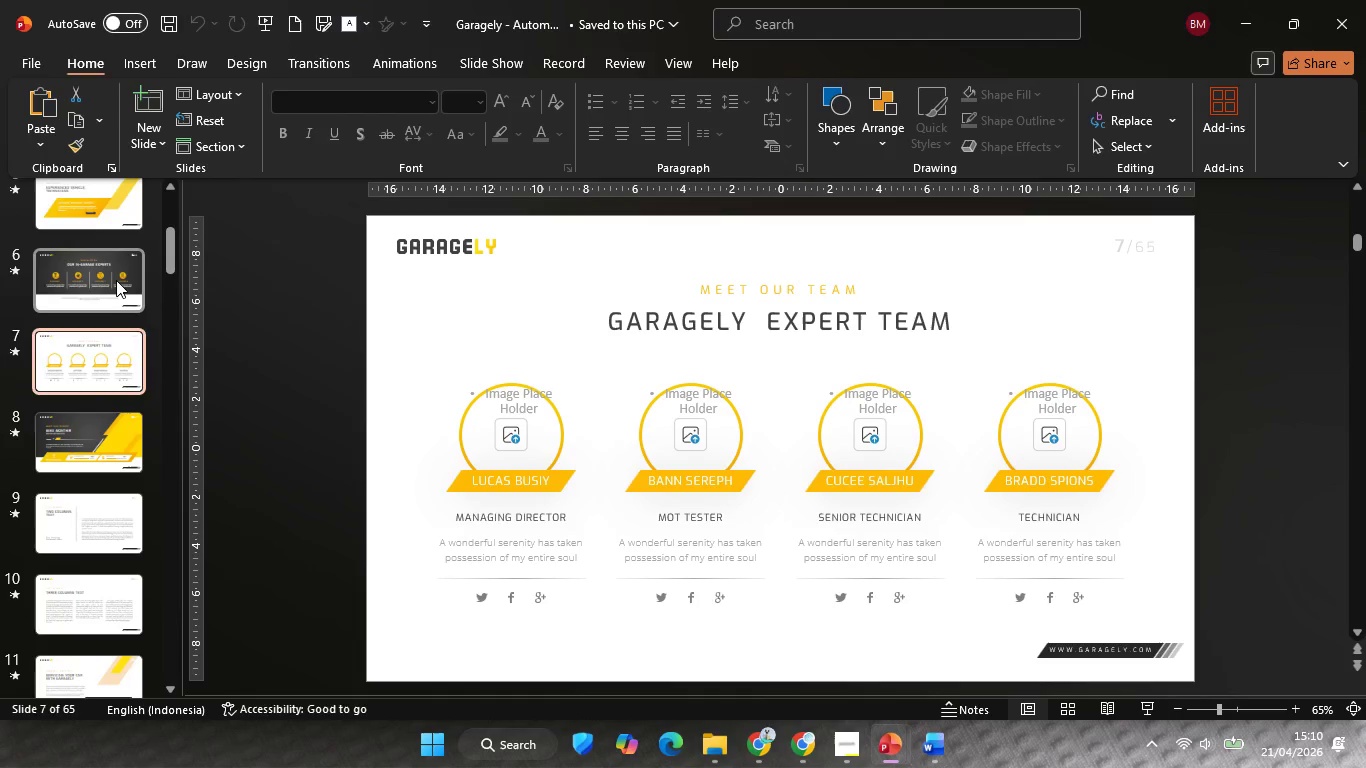 
left_click([116, 280])
 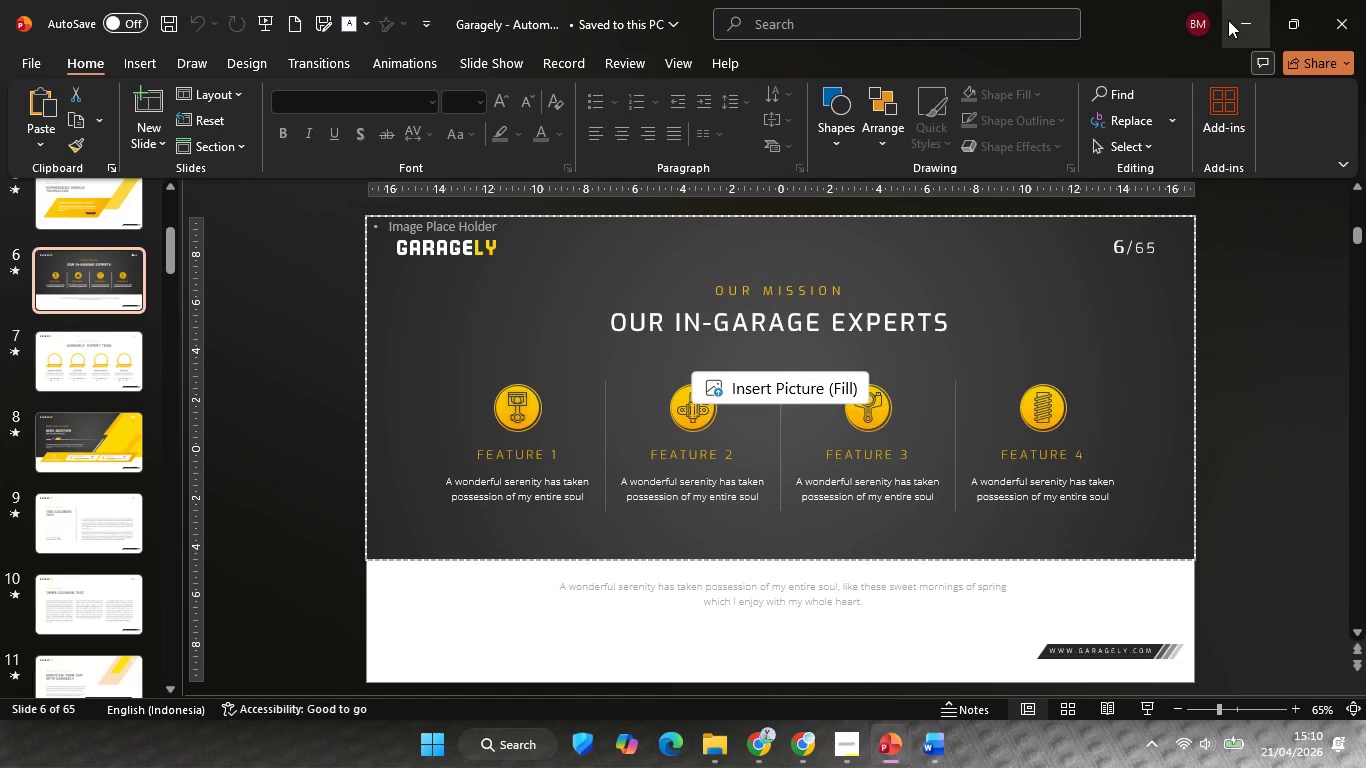 
left_click([1234, 20])
 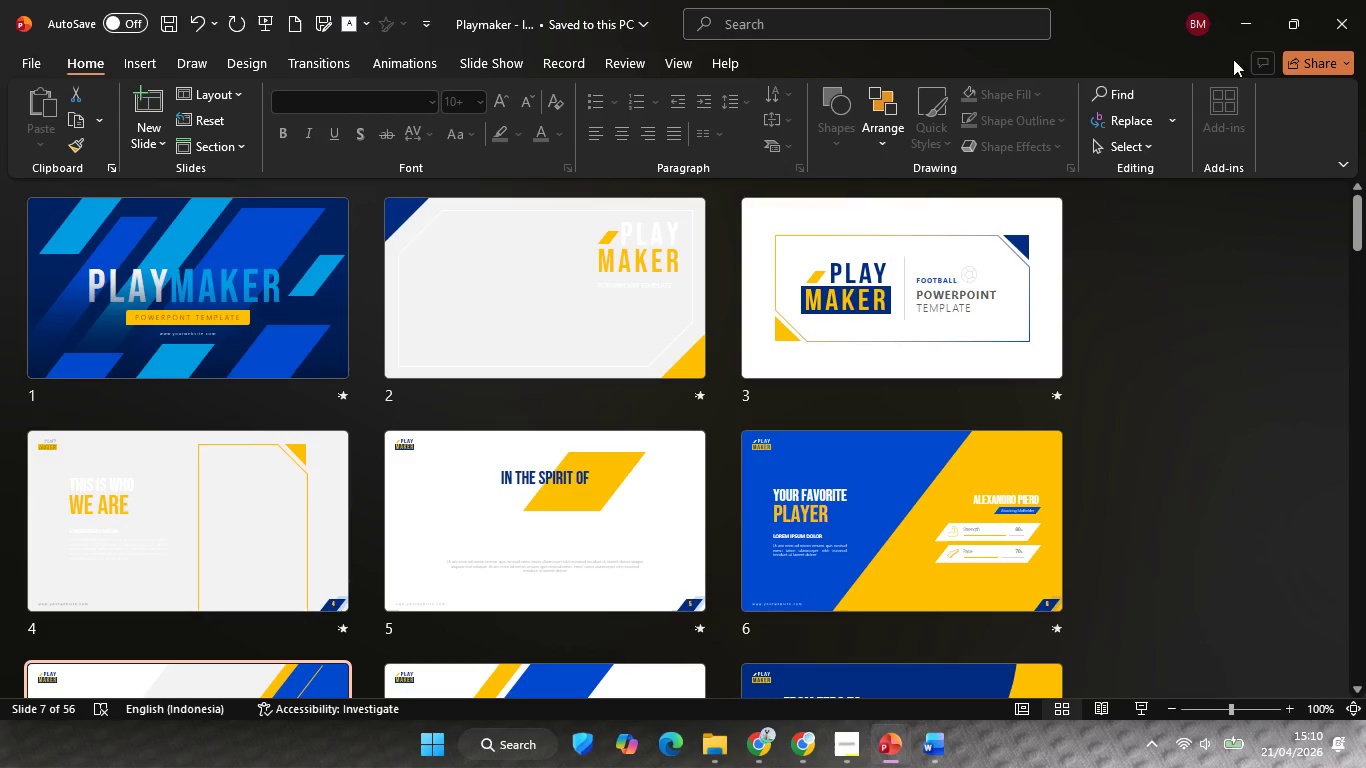 
left_click([1232, 30])
 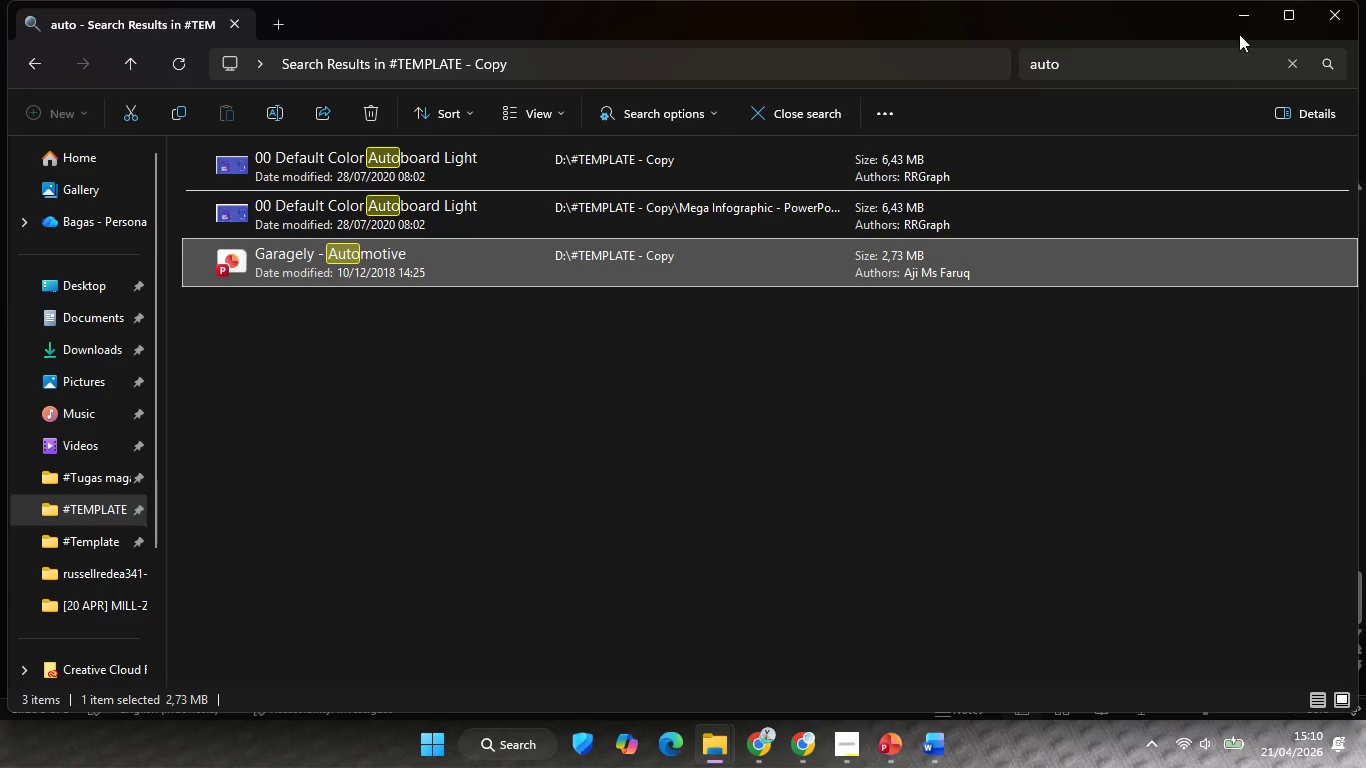 
left_click([1245, 18])
 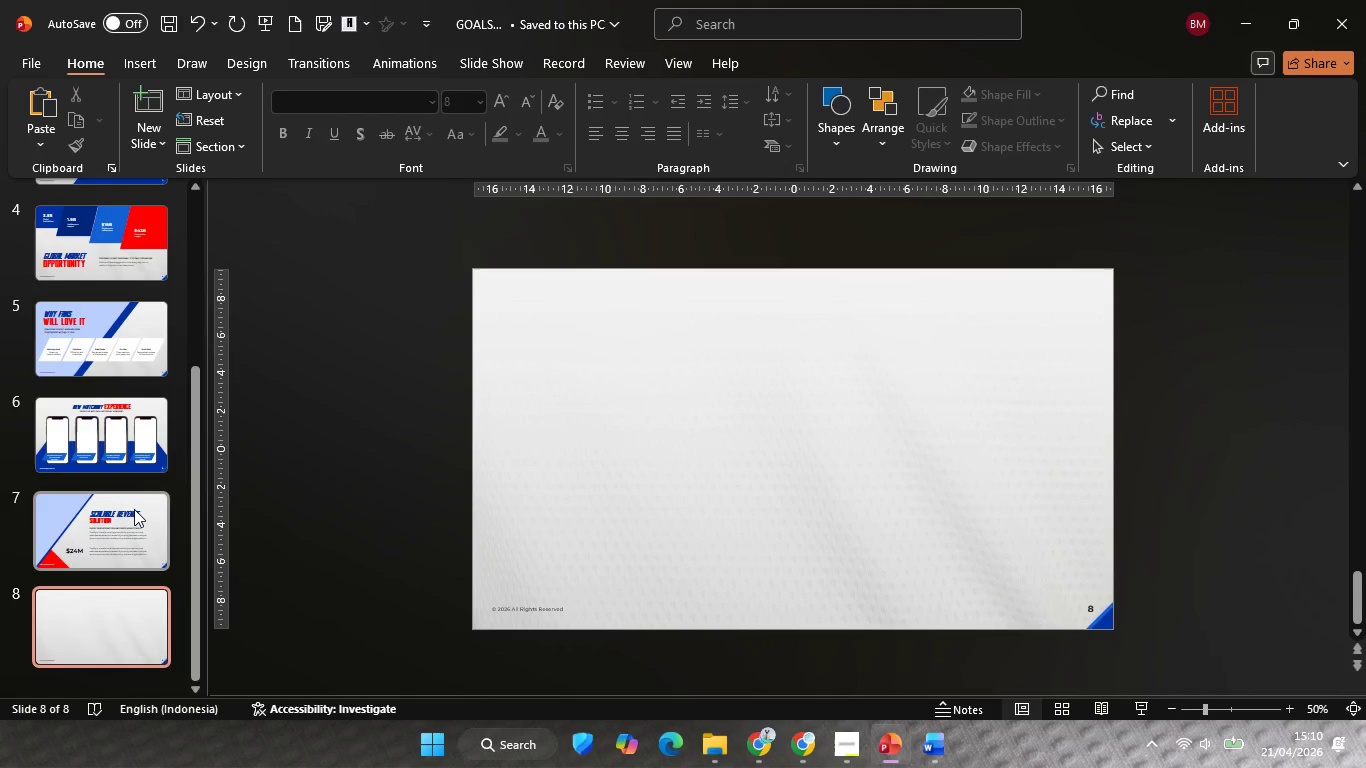 
scroll: coordinate [130, 509], scroll_direction: up, amount: 4.0
 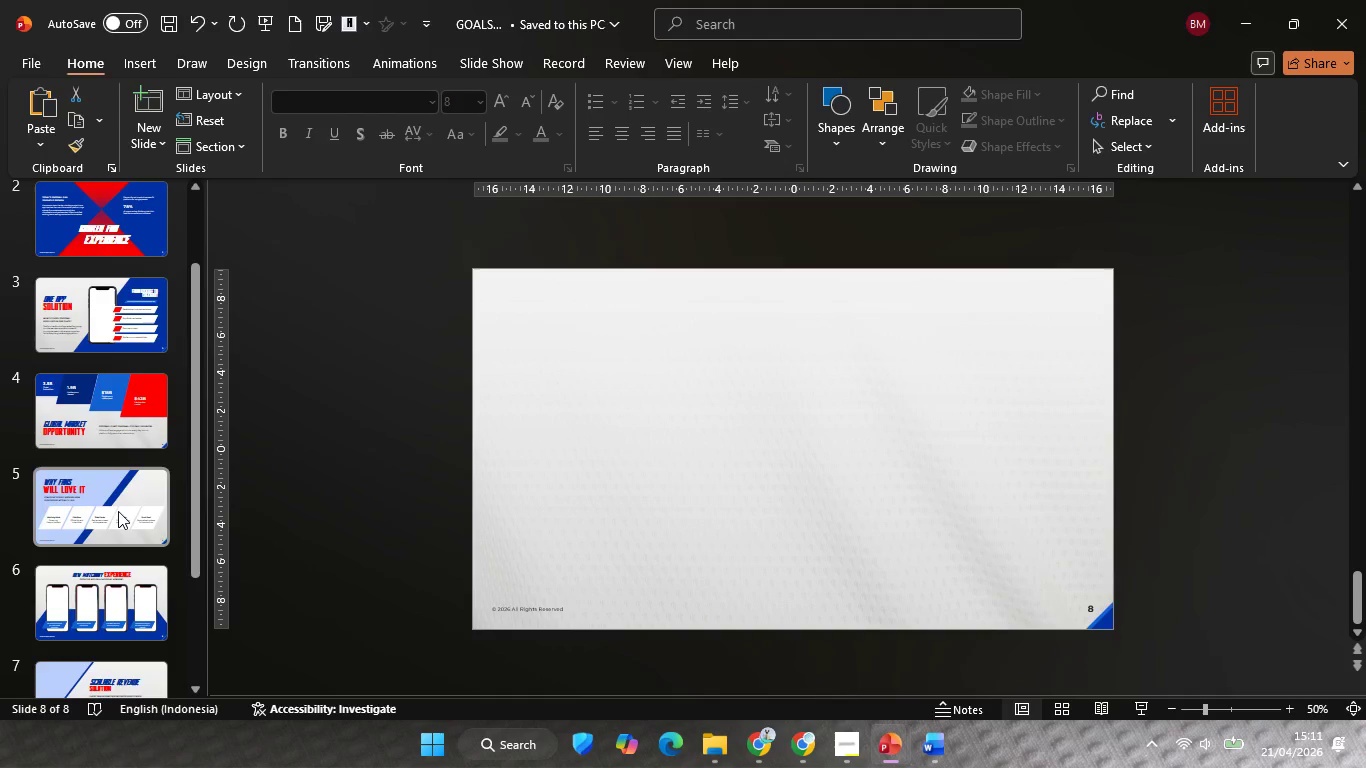 
left_click([118, 511])
 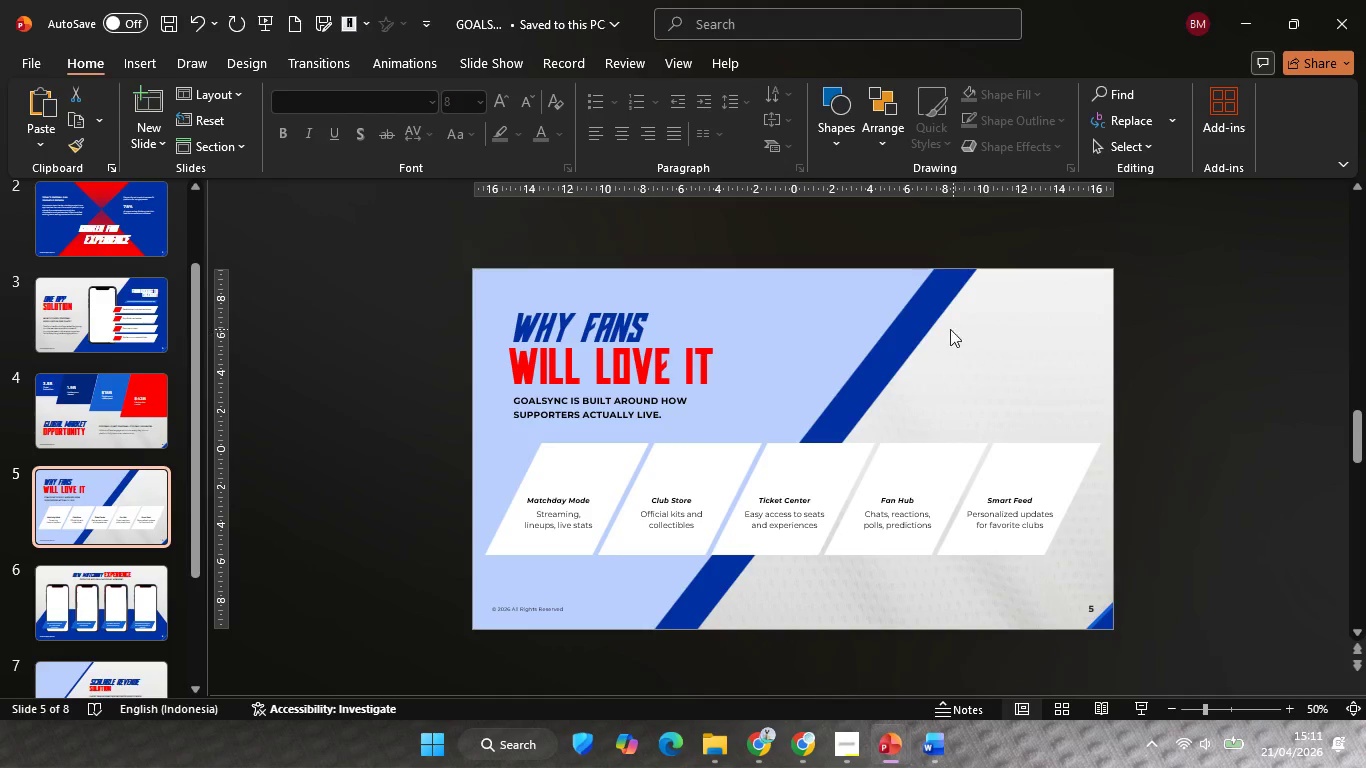 
left_click([928, 318])
 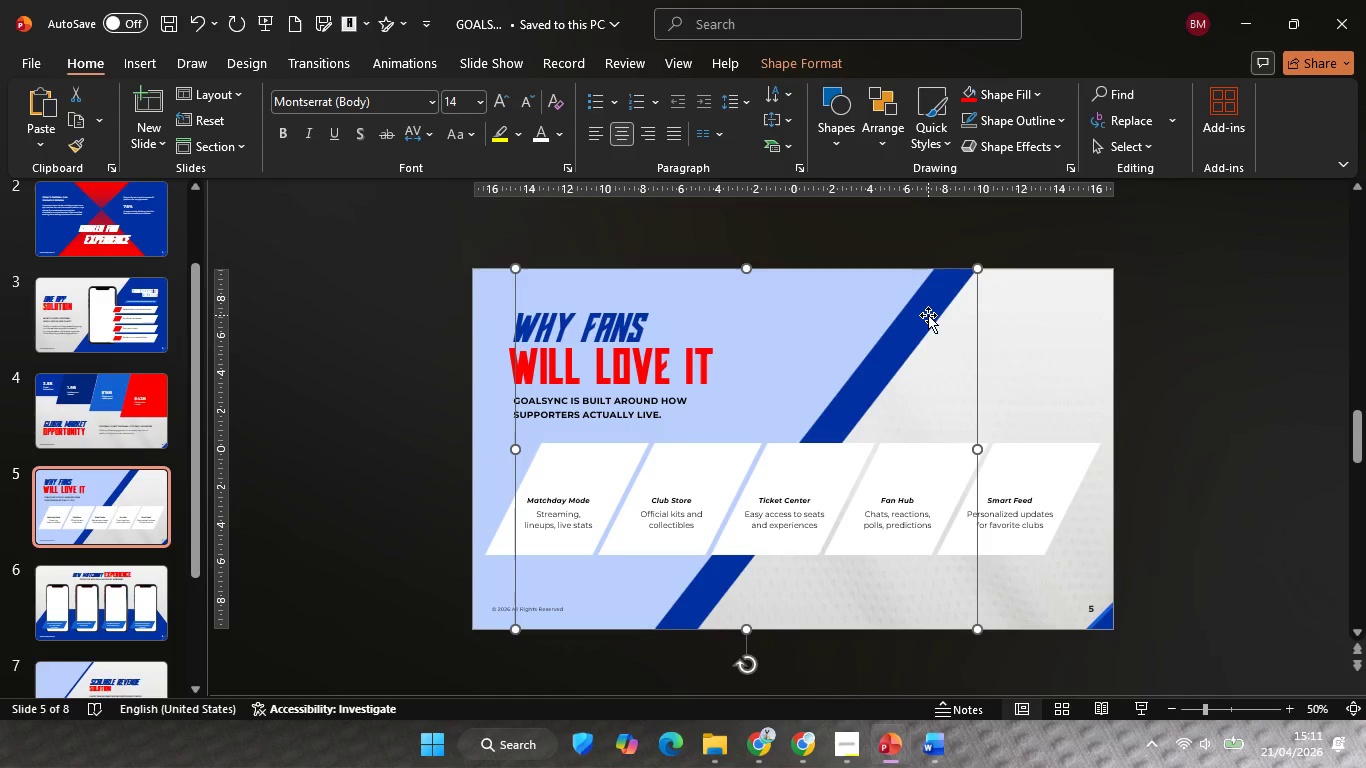 
hold_key(key=ShiftLeft, duration=2.67)
left_click_drag(start_coordinate=[928, 315], to_coordinate=[898, 315])
 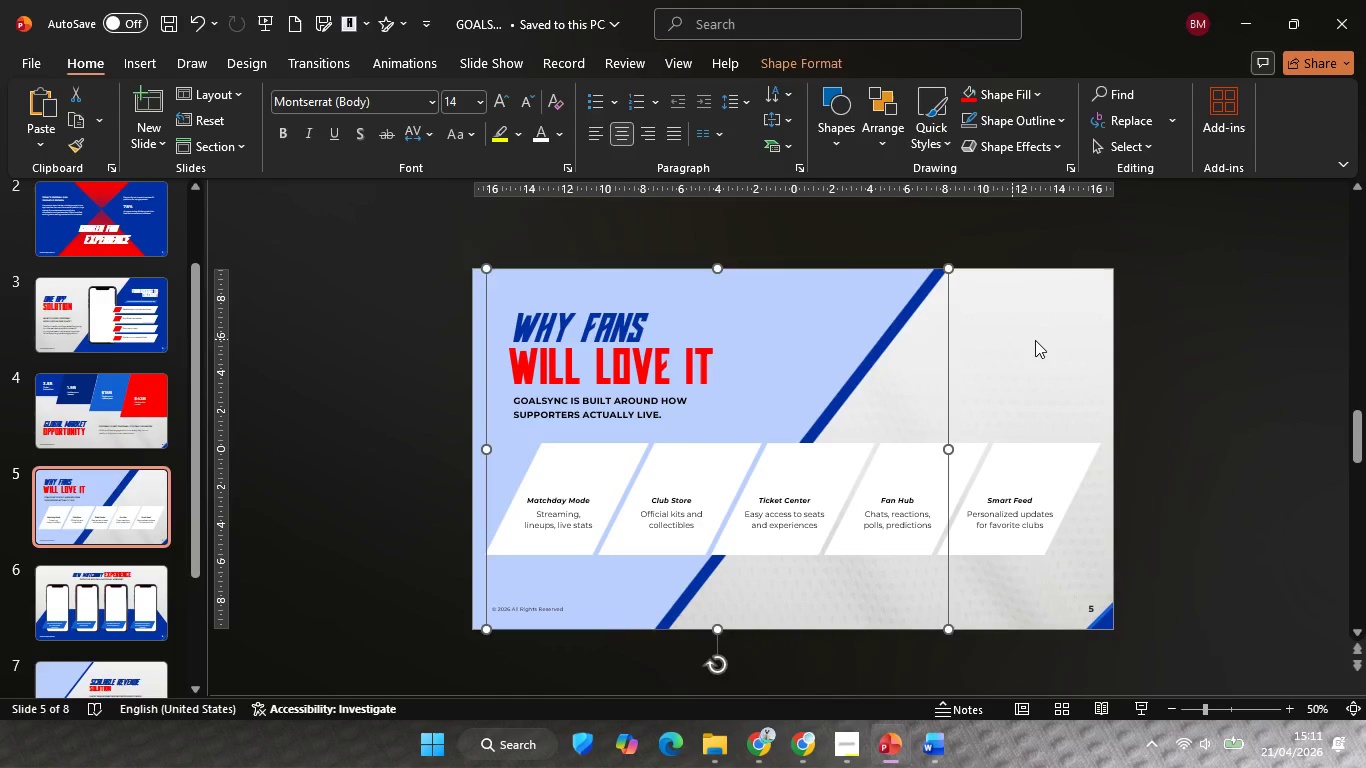 
left_click_drag(start_coordinate=[1121, 336], to_coordinate=[1133, 345])
 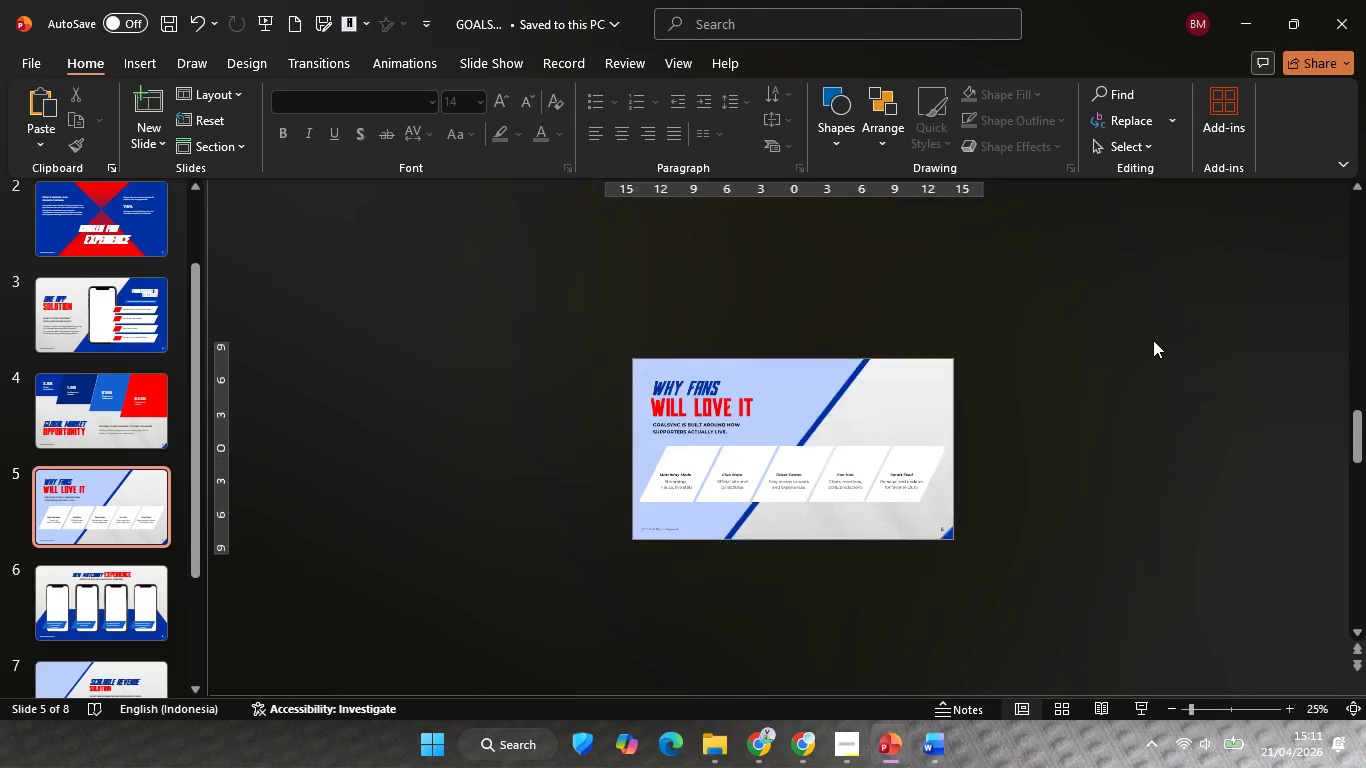 
hold_key(key=ControlLeft, duration=0.53)
scroll: coordinate [1153, 340], scroll_direction: none, amount: 0.0
 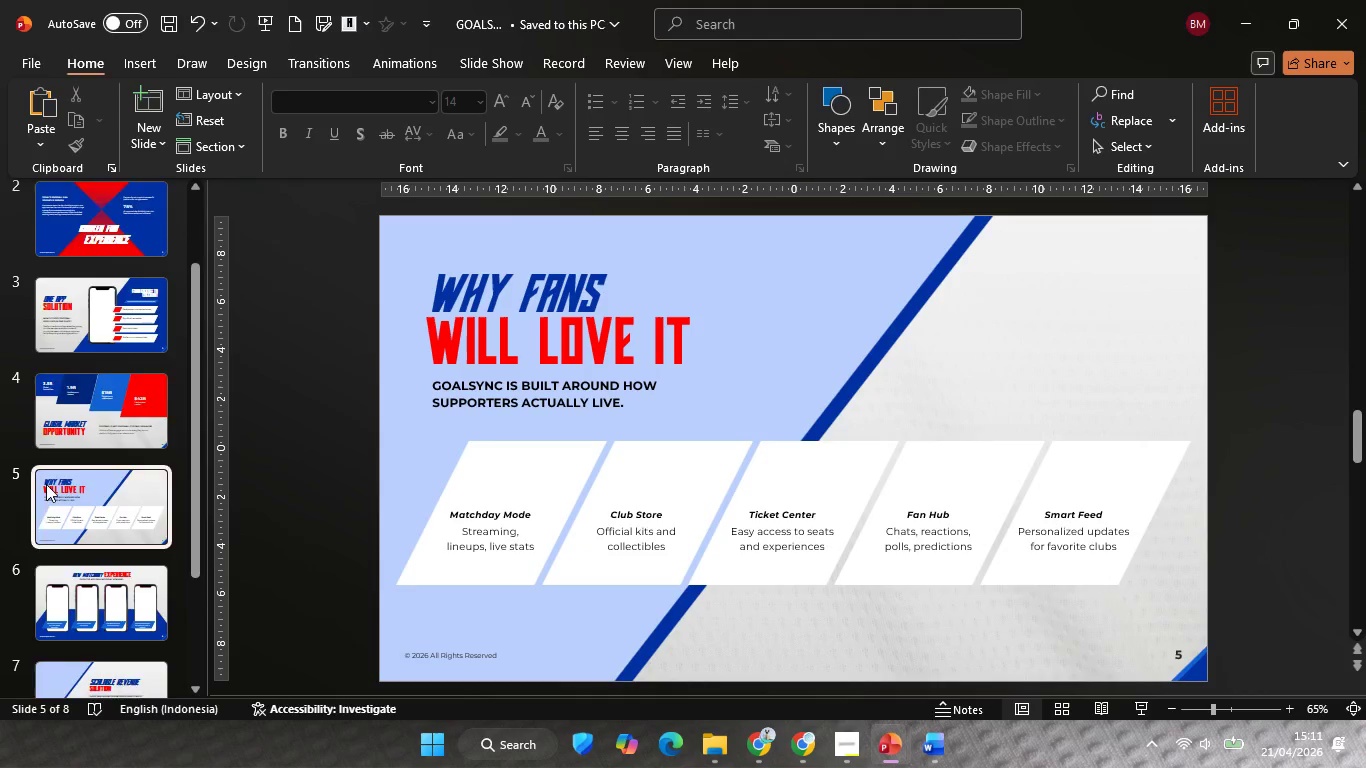 
left_click([88, 630])
 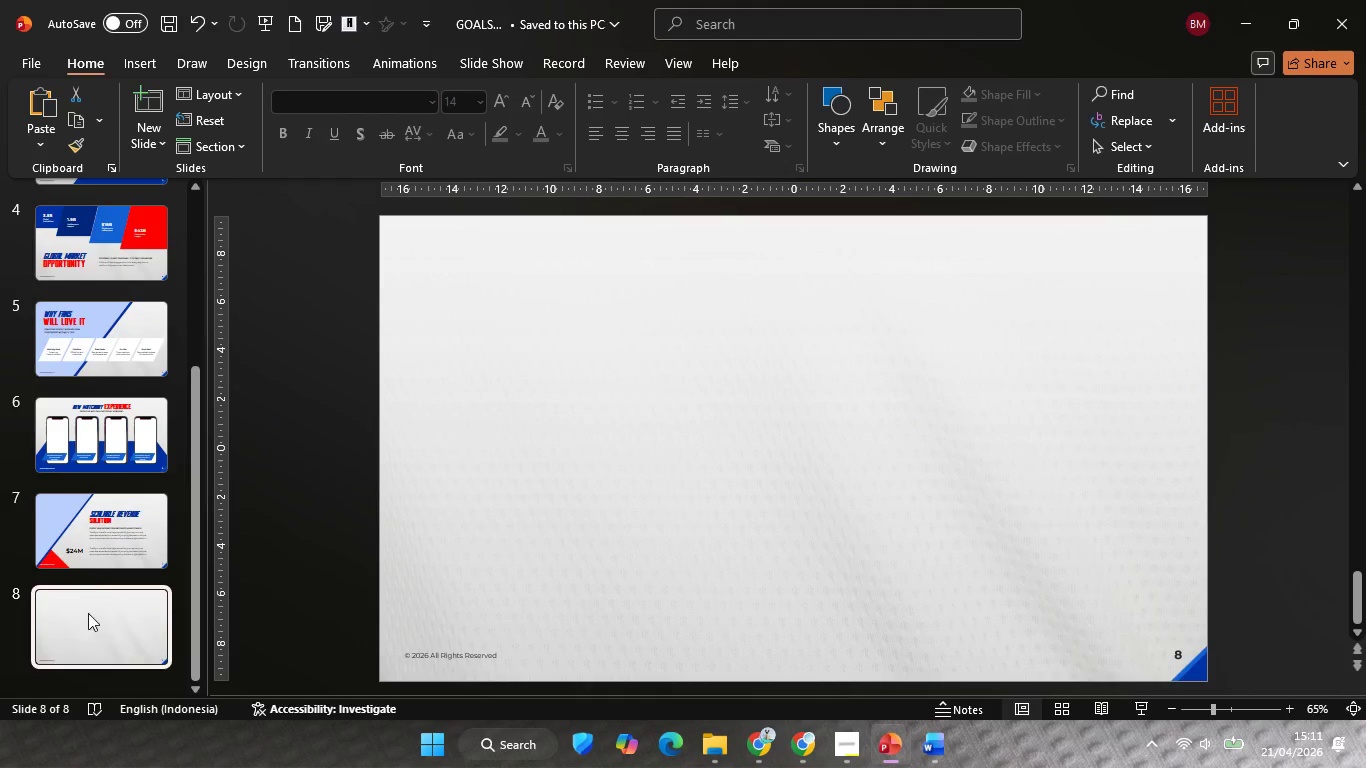 
scroll: coordinate [70, 489], scroll_direction: down, amount: 8.0
 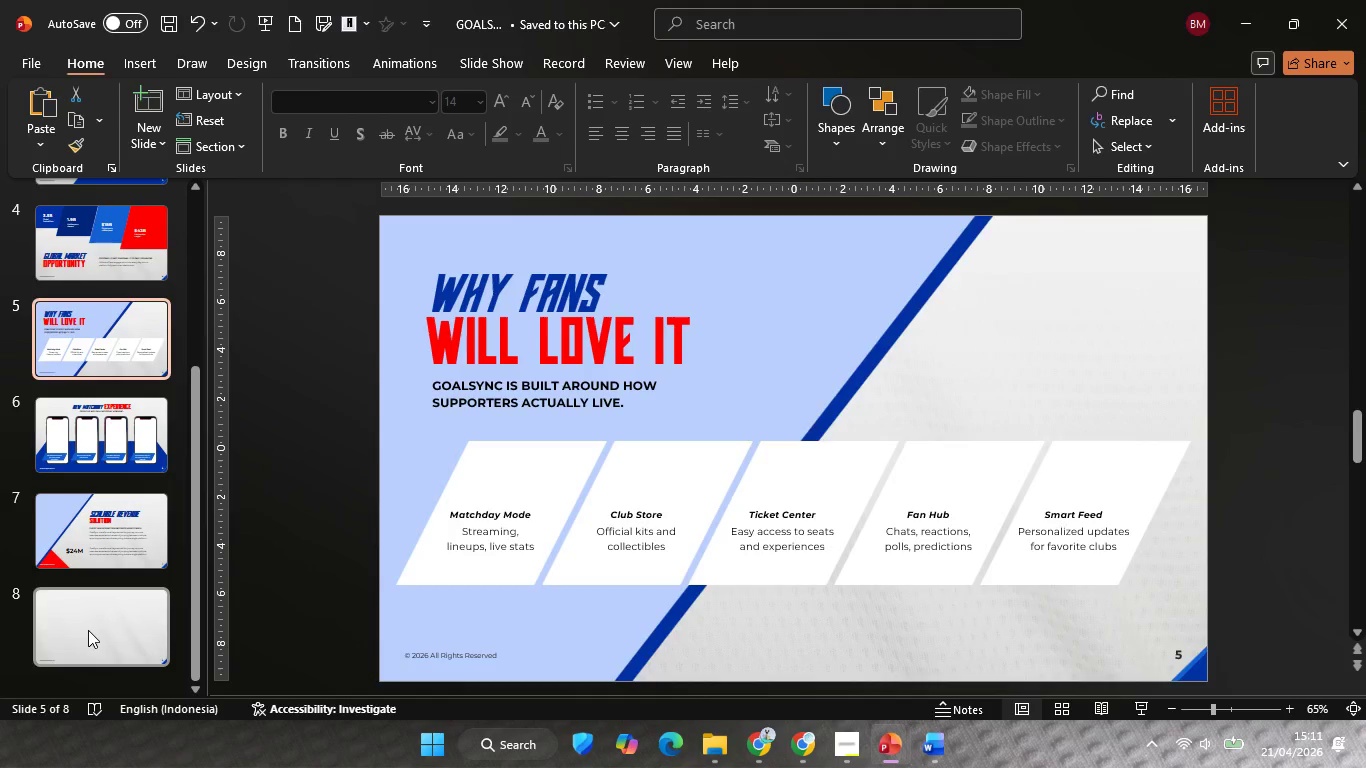 
scroll: coordinate [88, 556], scroll_direction: up, amount: 6.0
 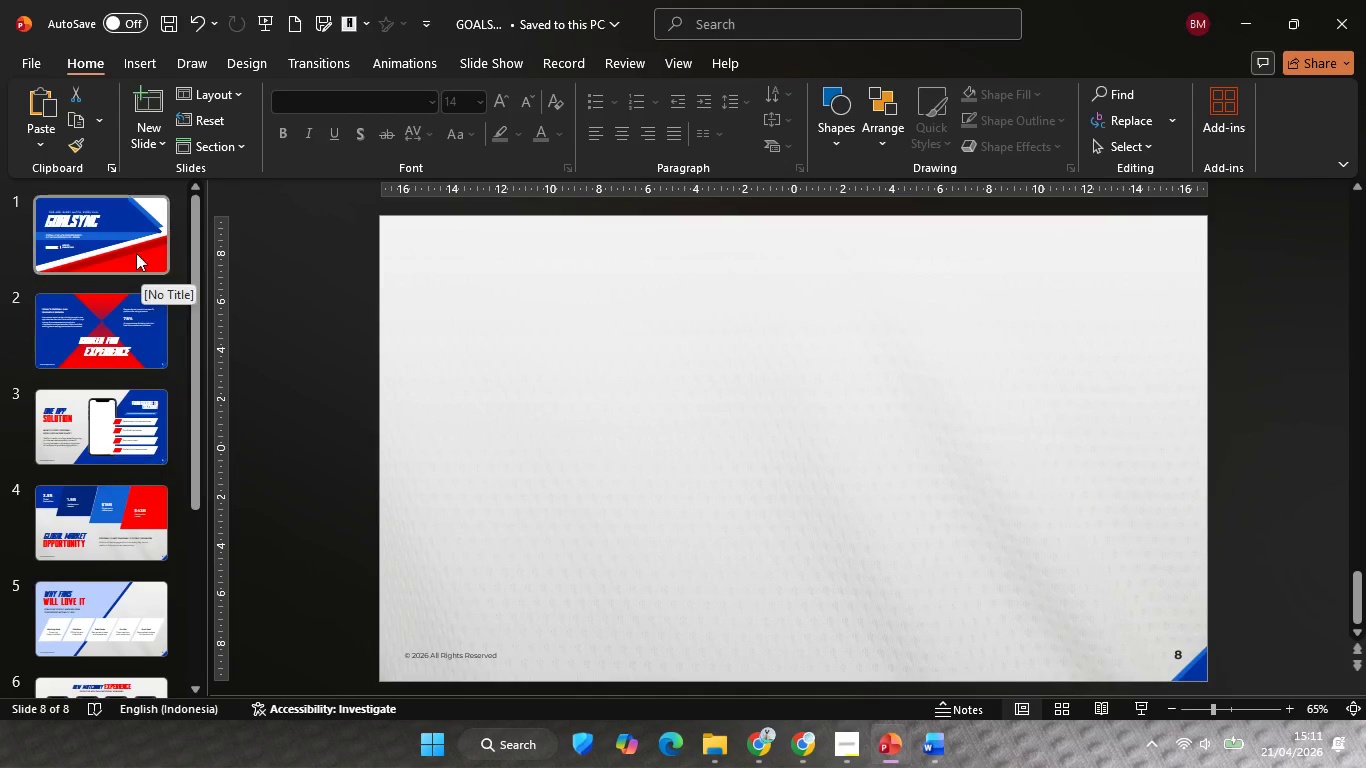 
double_click([119, 350])
 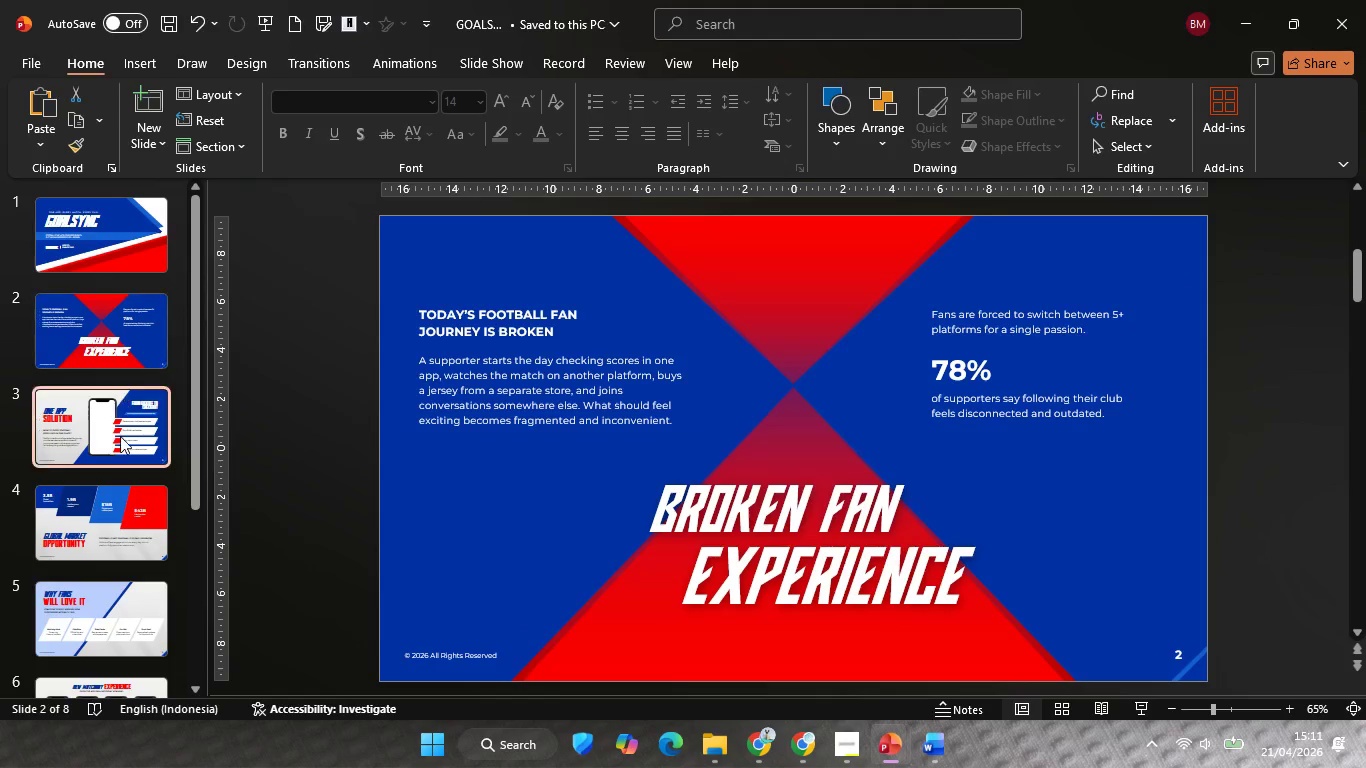 
triple_click([120, 436])
 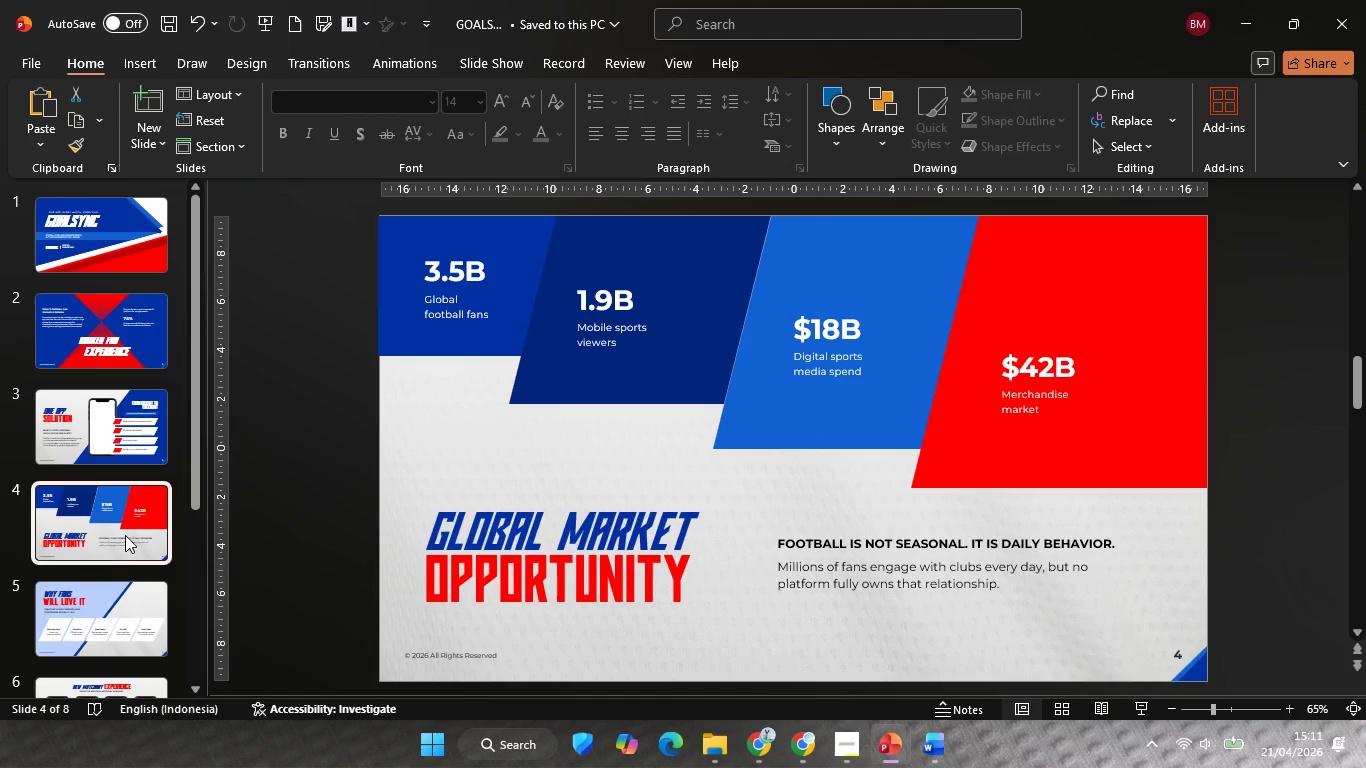 
scroll: coordinate [125, 535], scroll_direction: down, amount: 3.0
 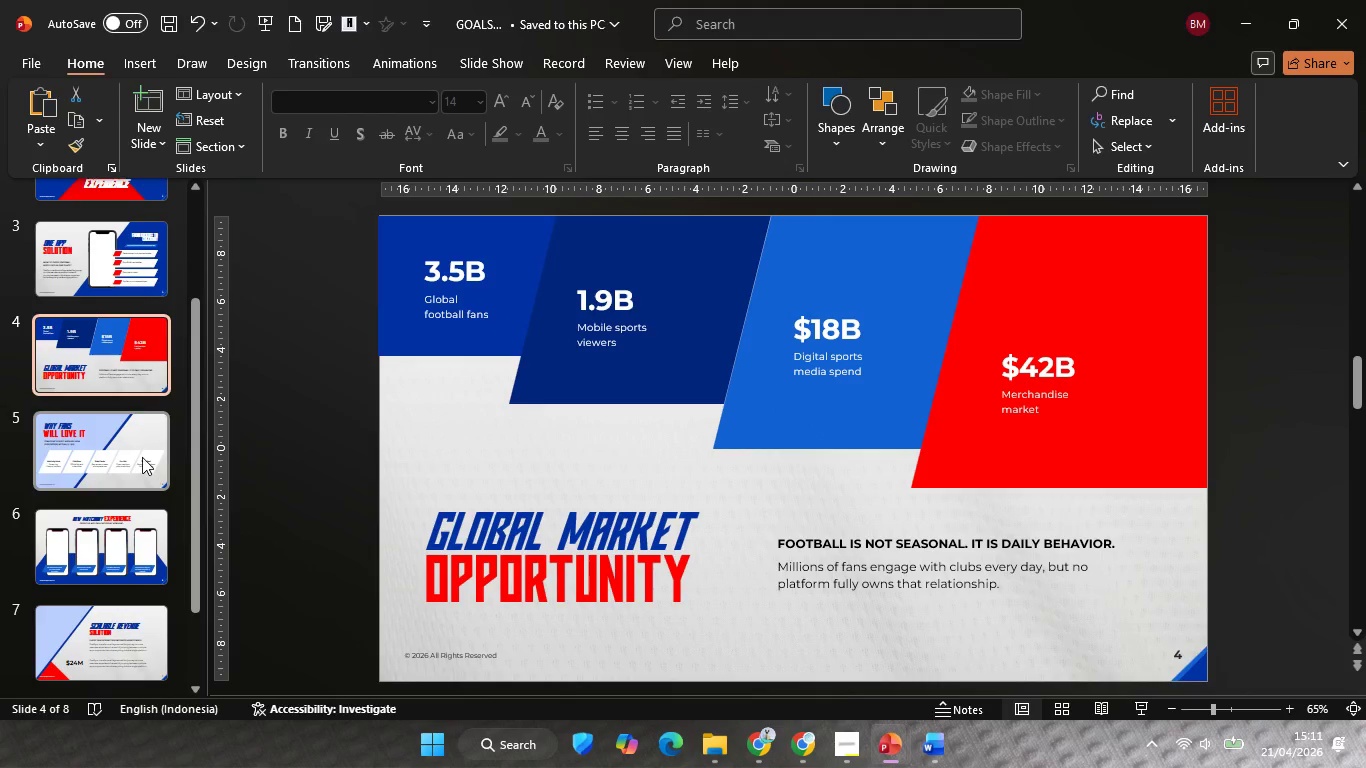 
left_click([142, 457])
 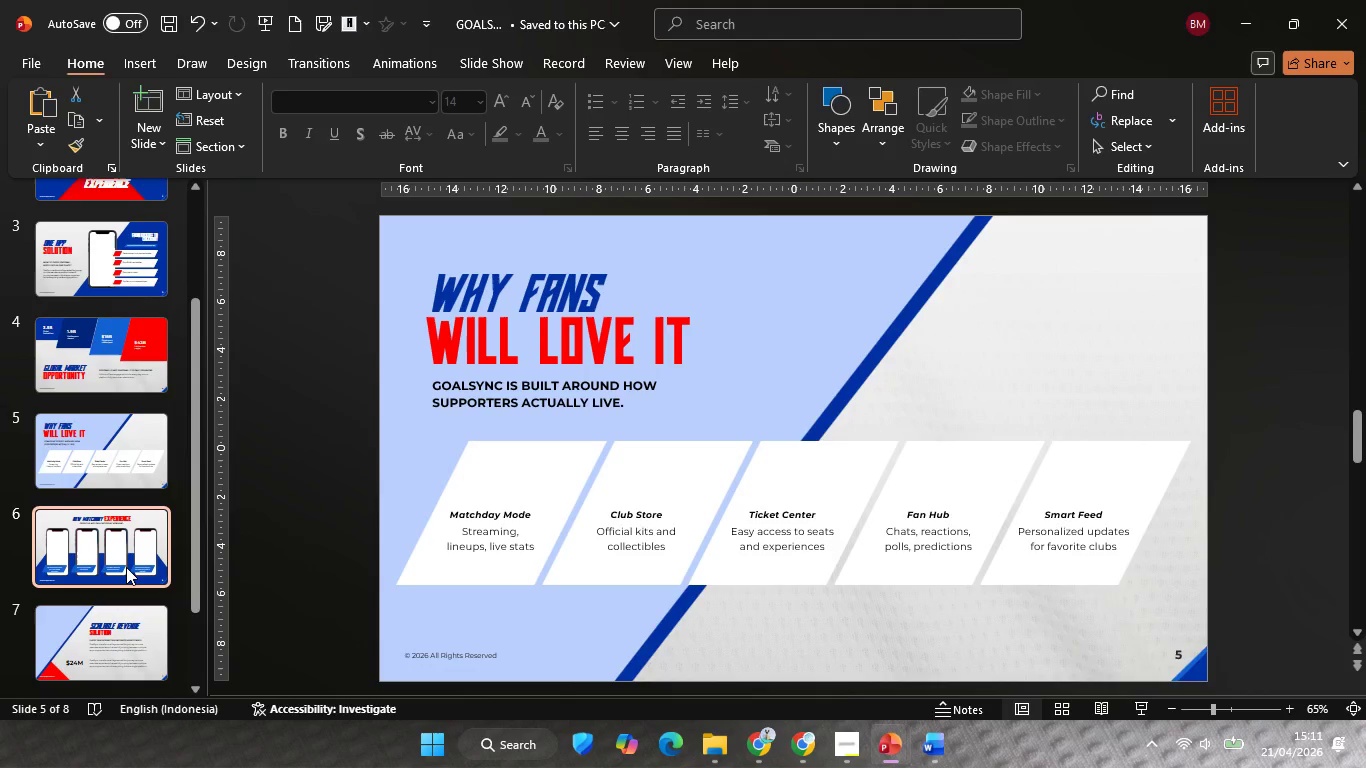 
left_click([126, 567])
 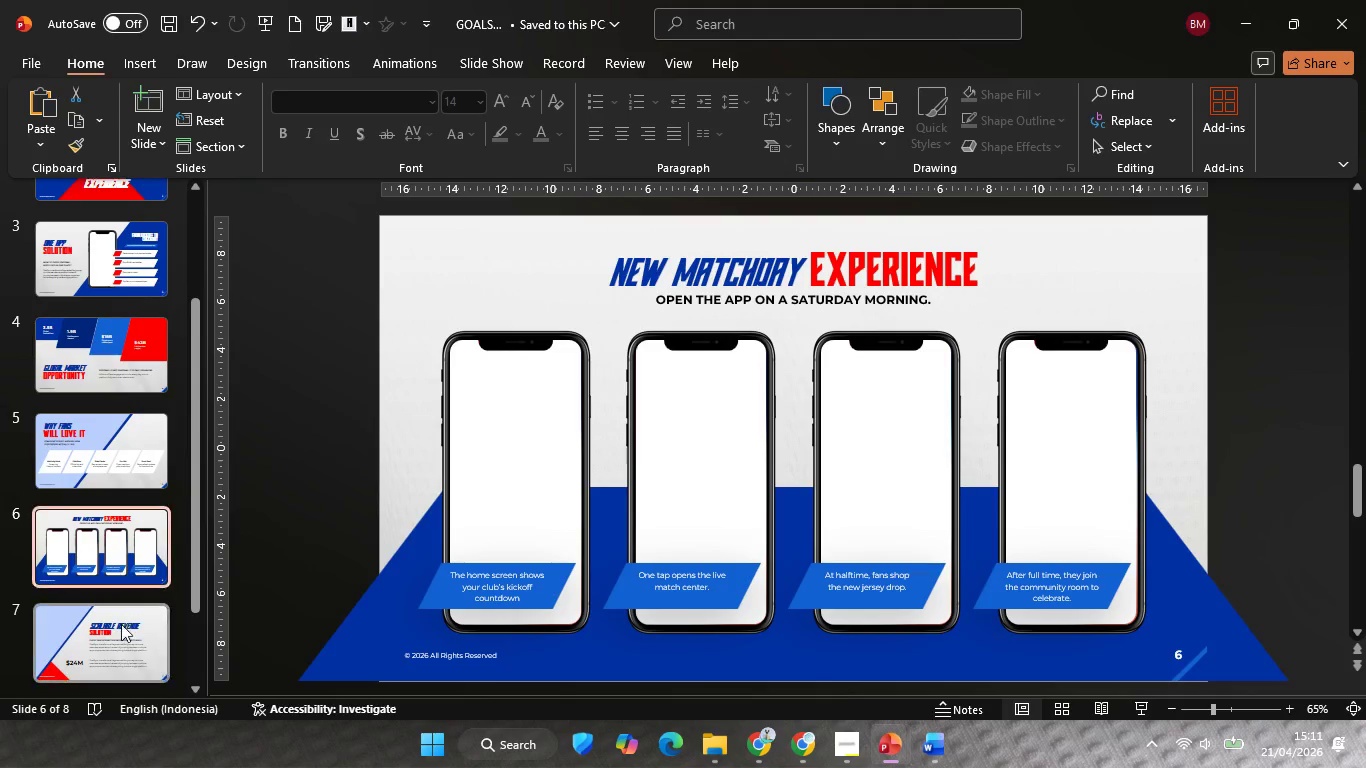 
left_click([121, 639])
 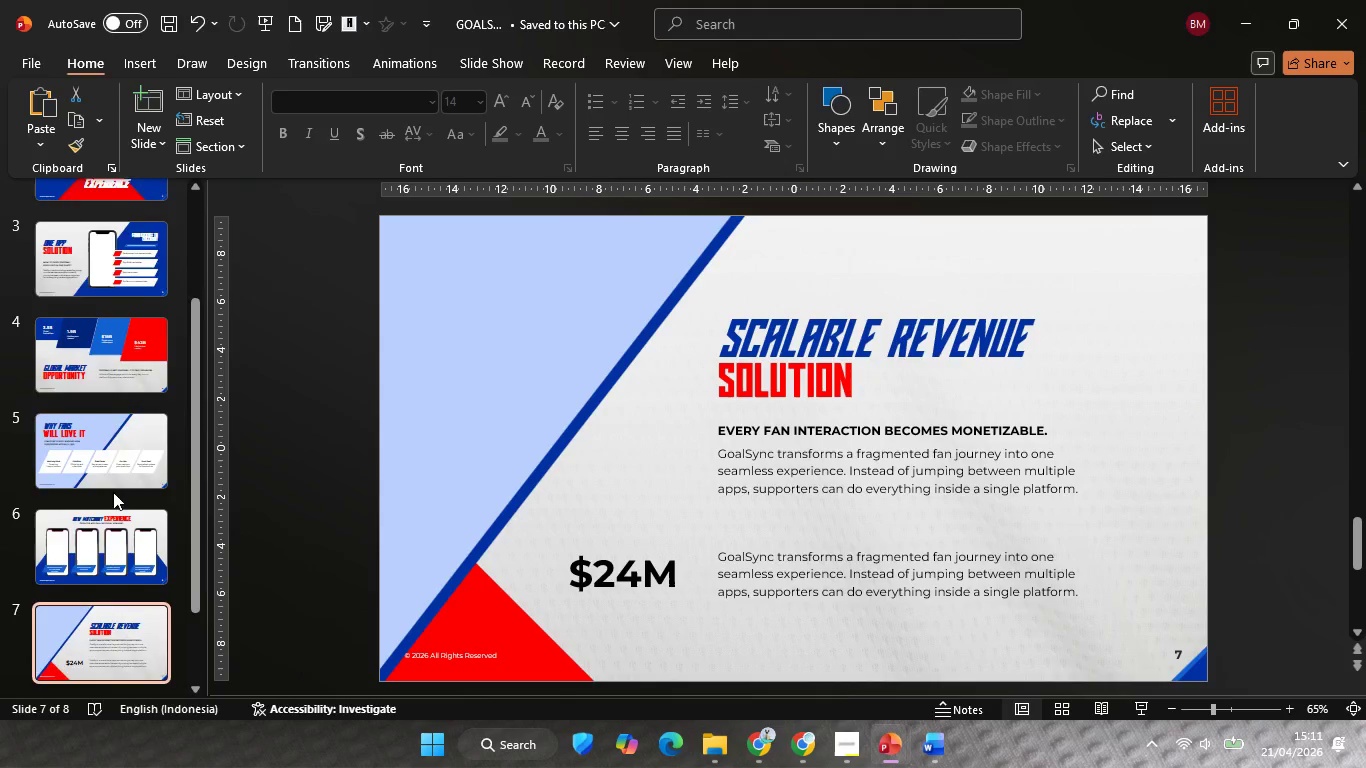 
scroll: coordinate [98, 484], scroll_direction: up, amount: 7.0
 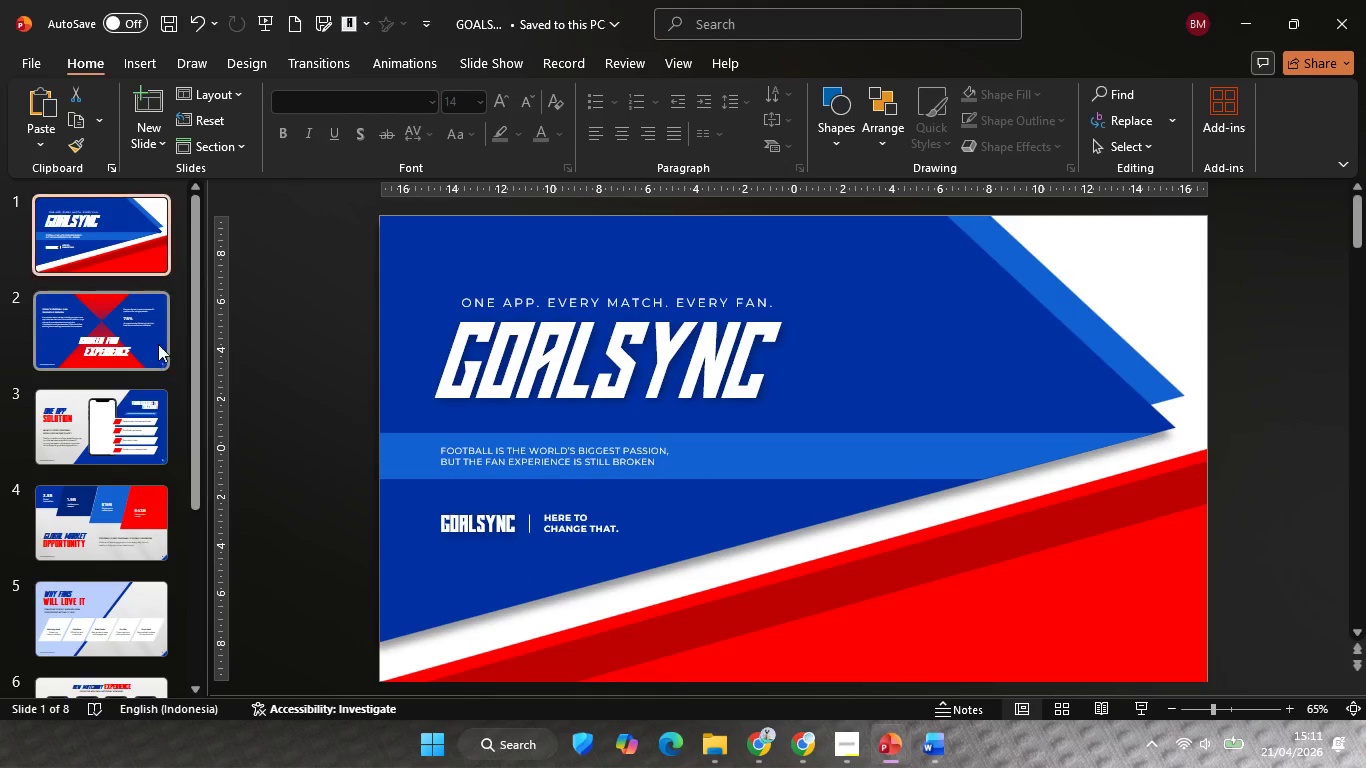 
left_click([158, 344])
 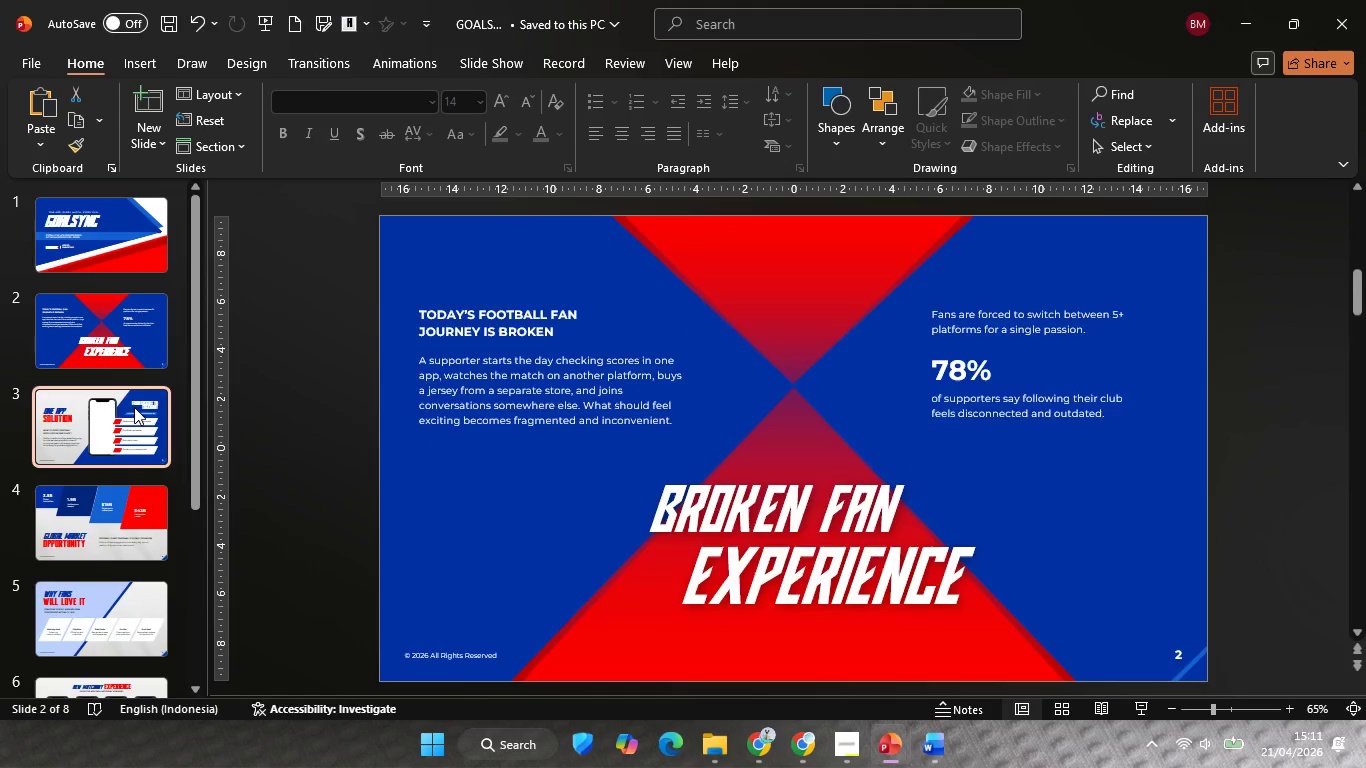 
scroll: coordinate [129, 422], scroll_direction: down, amount: 3.0
 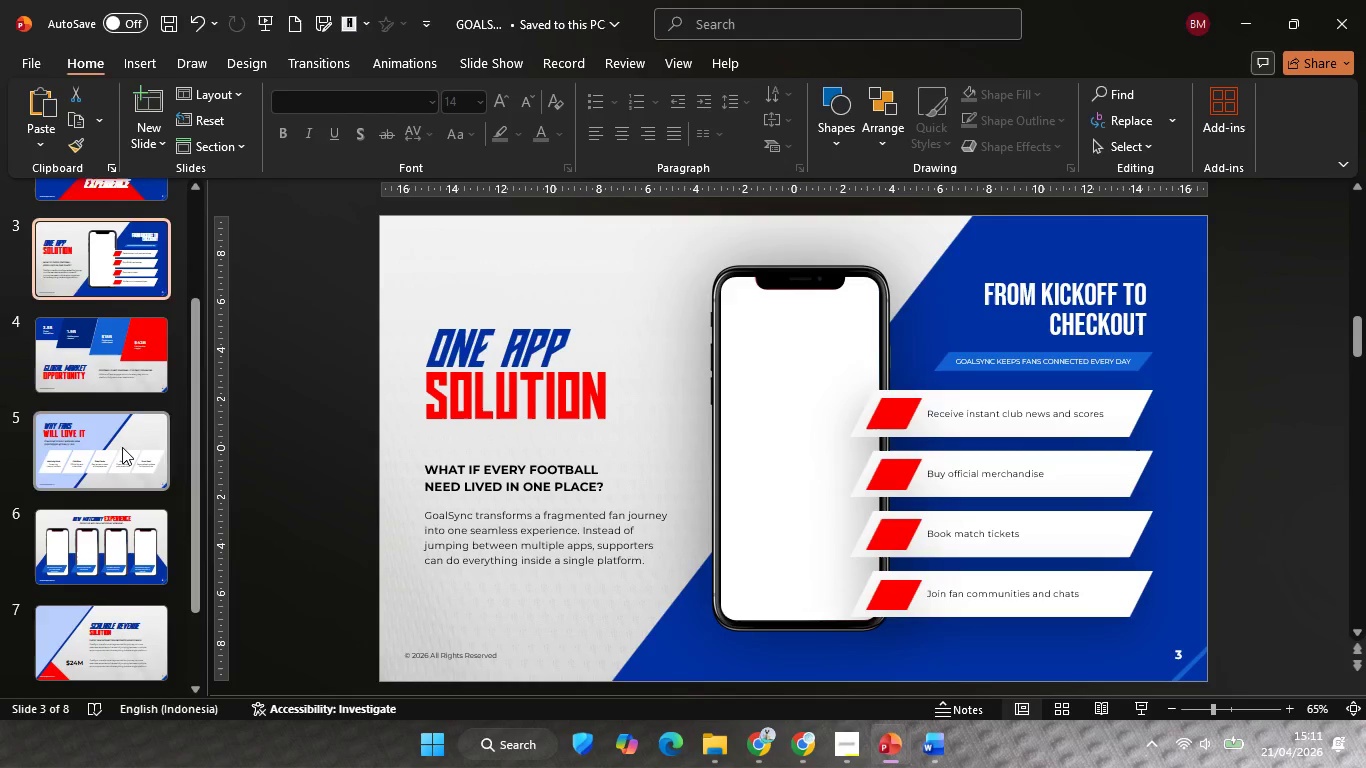 
left_click([122, 447])
 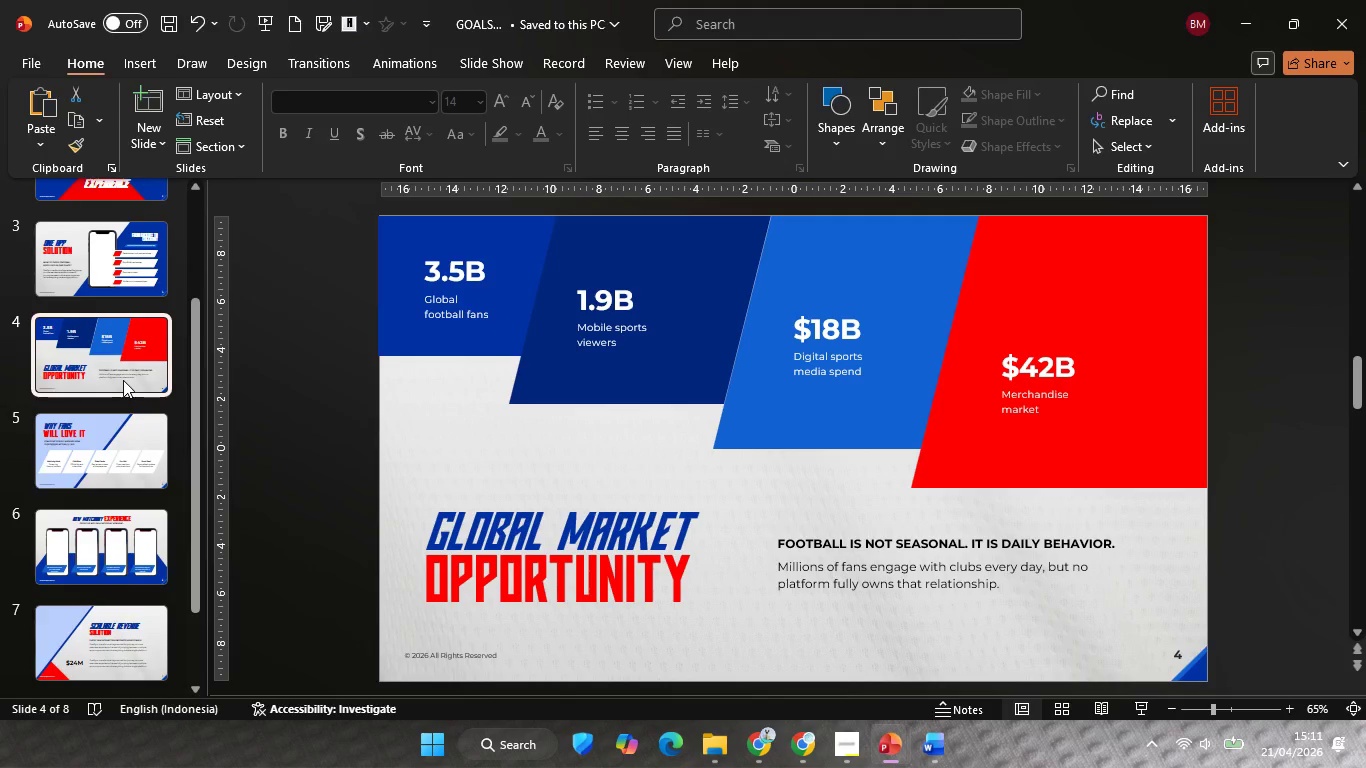 
wait(5.72)
 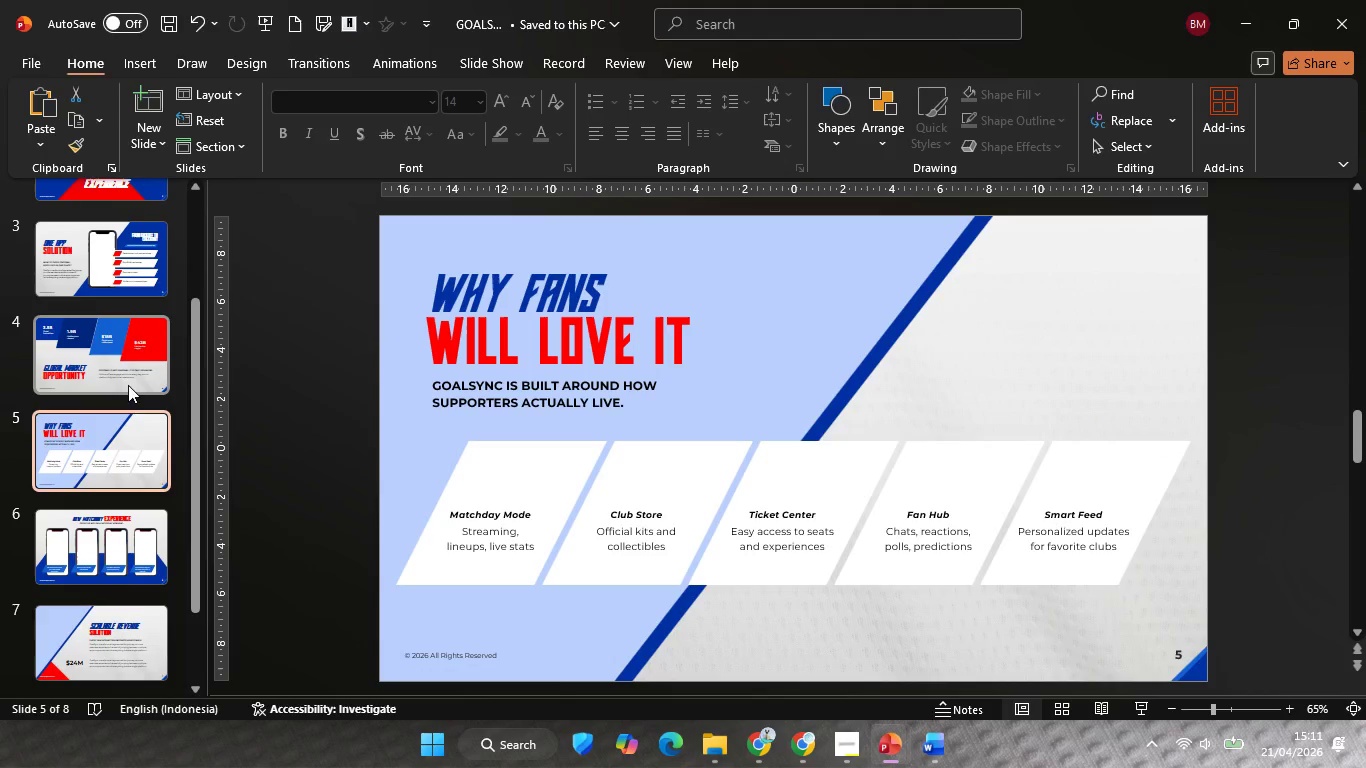 
left_click([124, 262])
 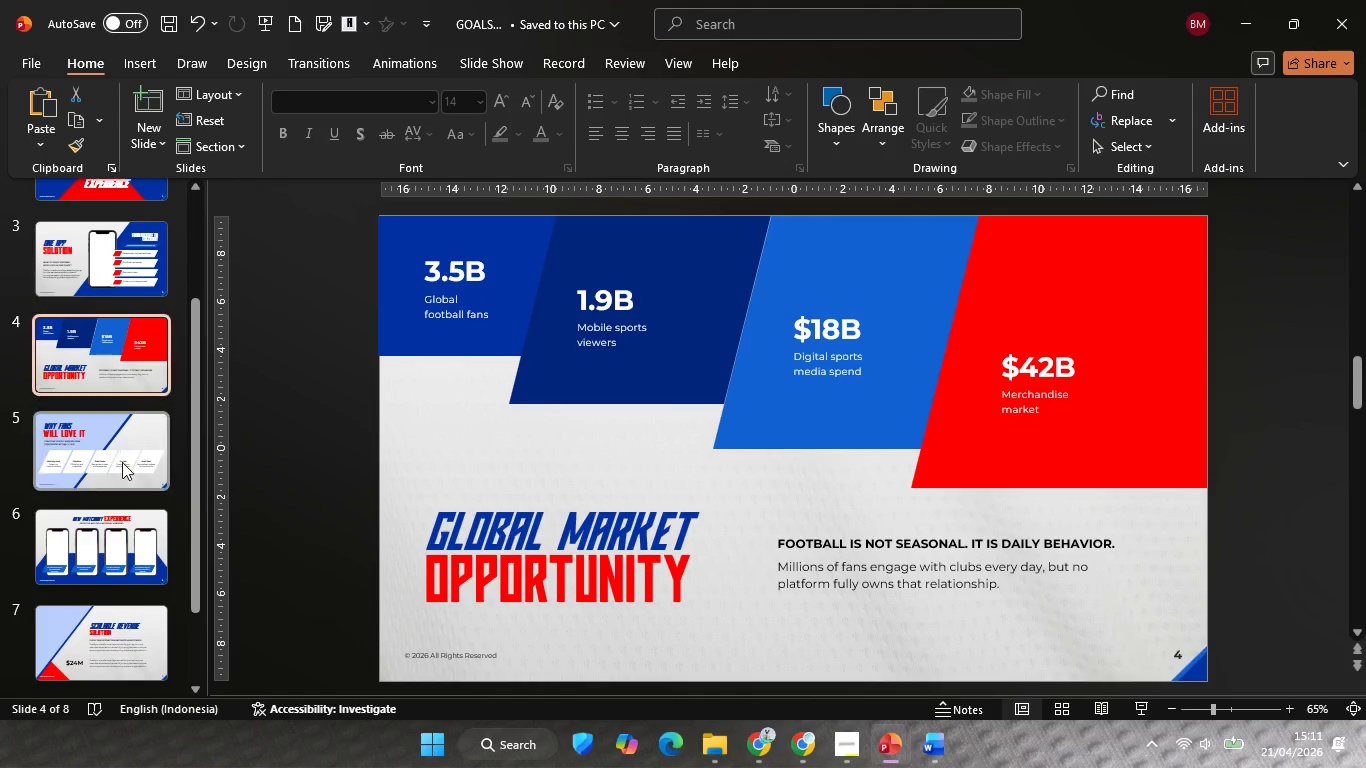 
left_click([122, 463])
 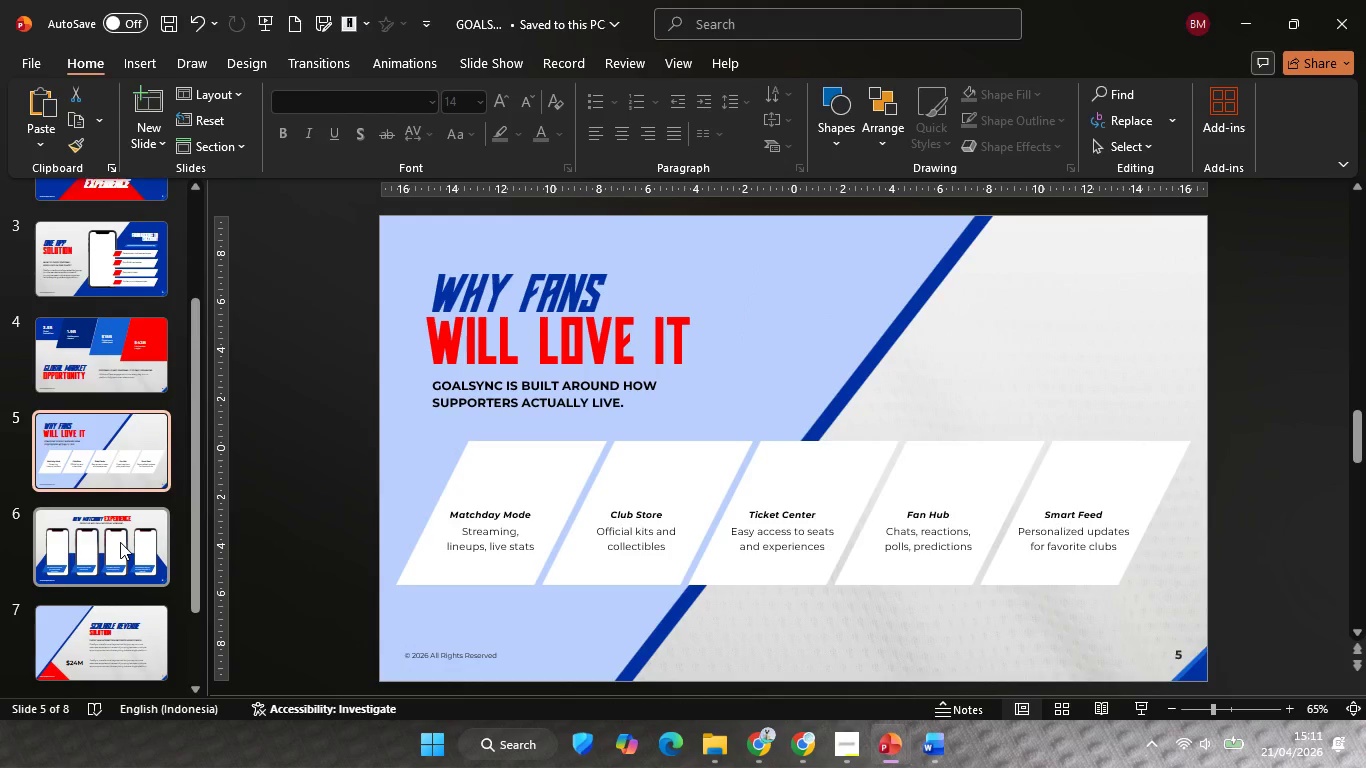 
left_click([120, 542])
 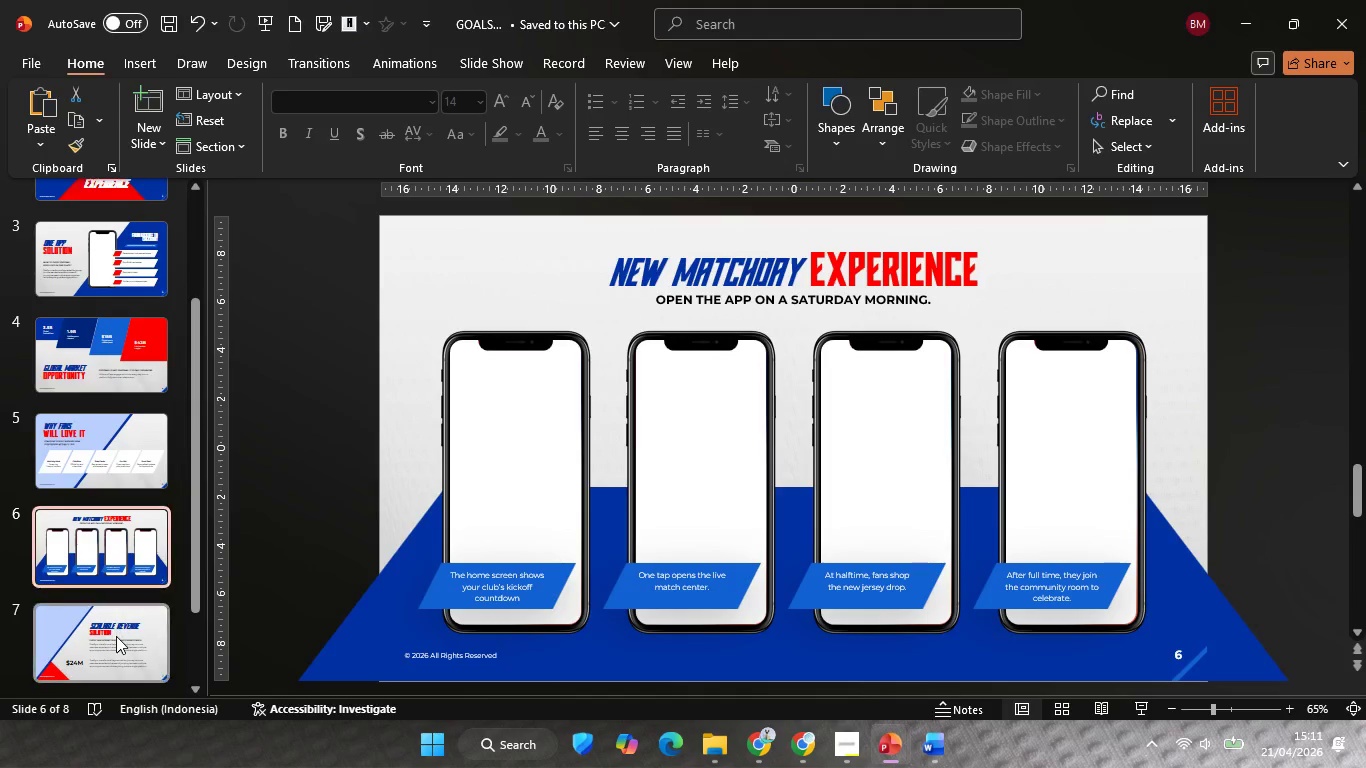 
left_click([116, 637])
 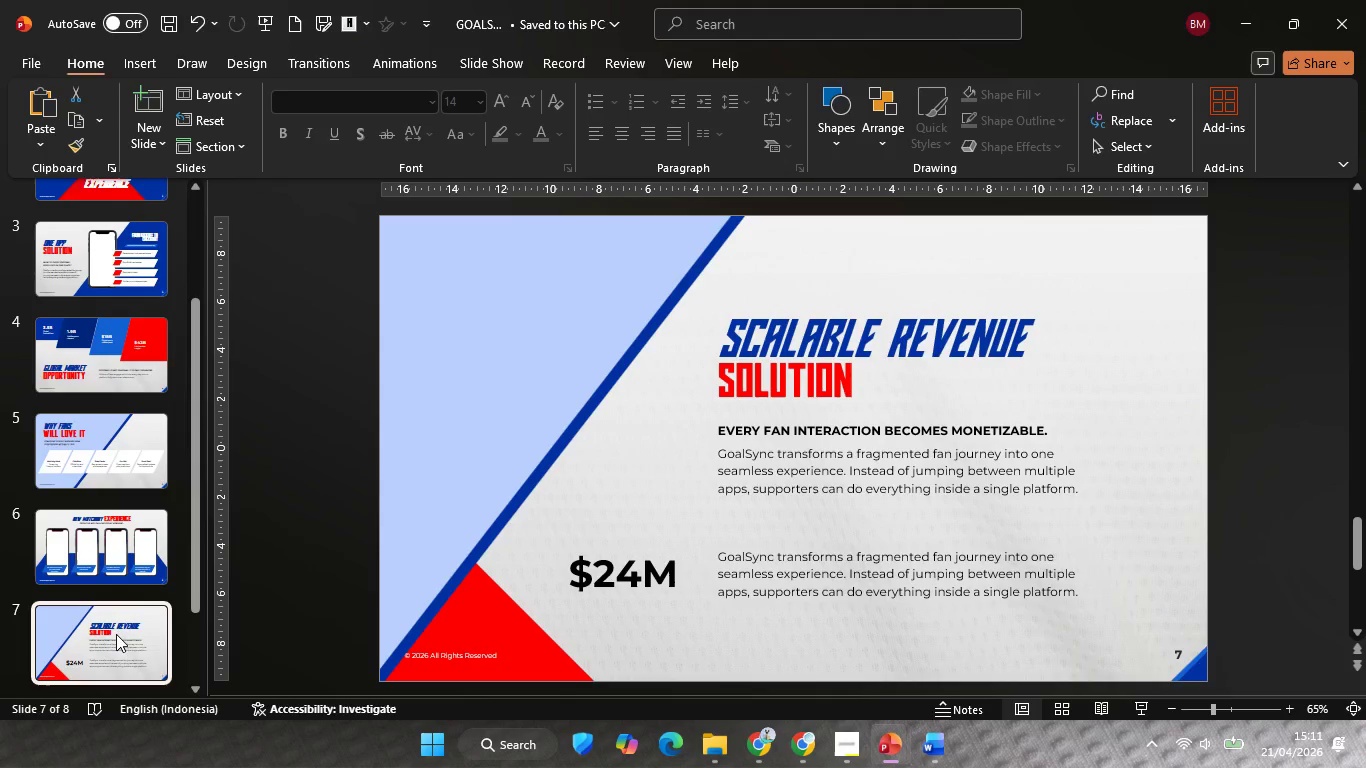 
scroll: coordinate [117, 631], scroll_direction: down, amount: 3.0
 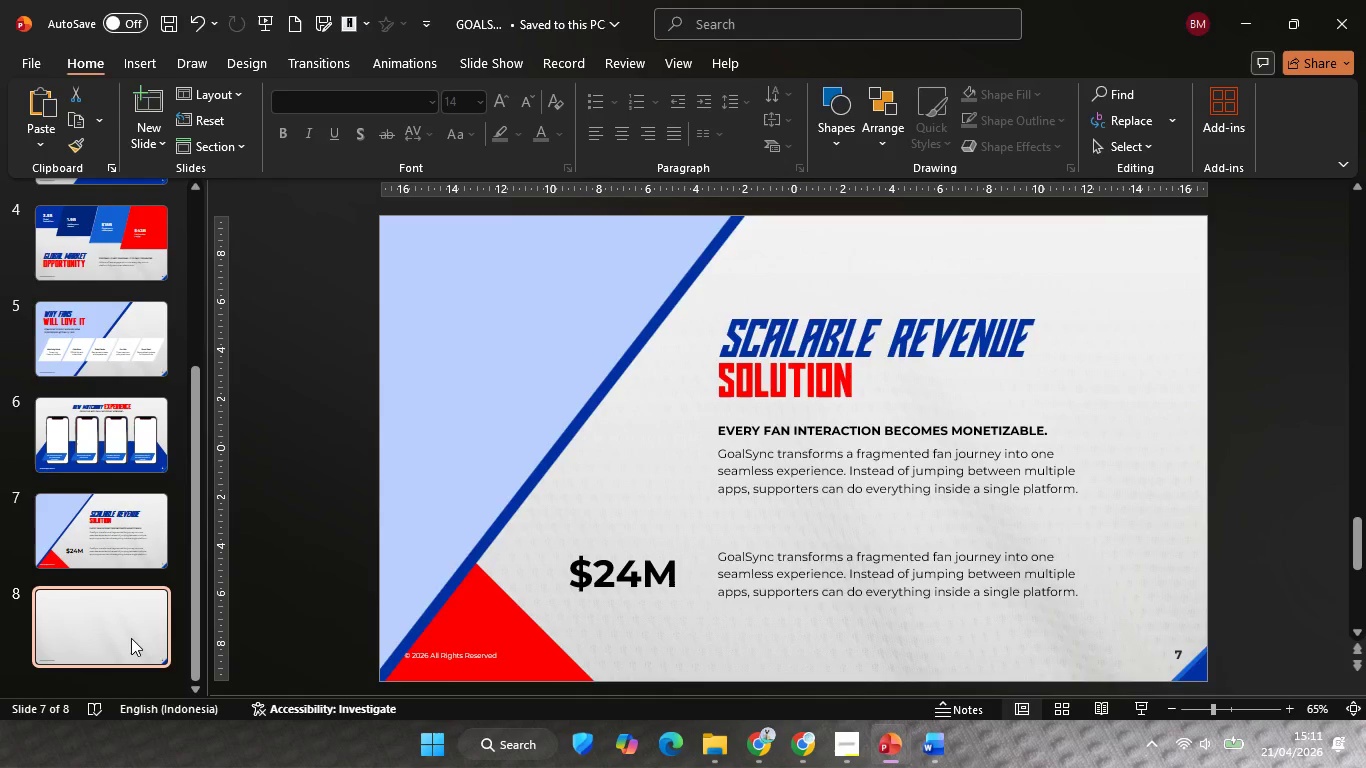 
left_click([131, 638])
 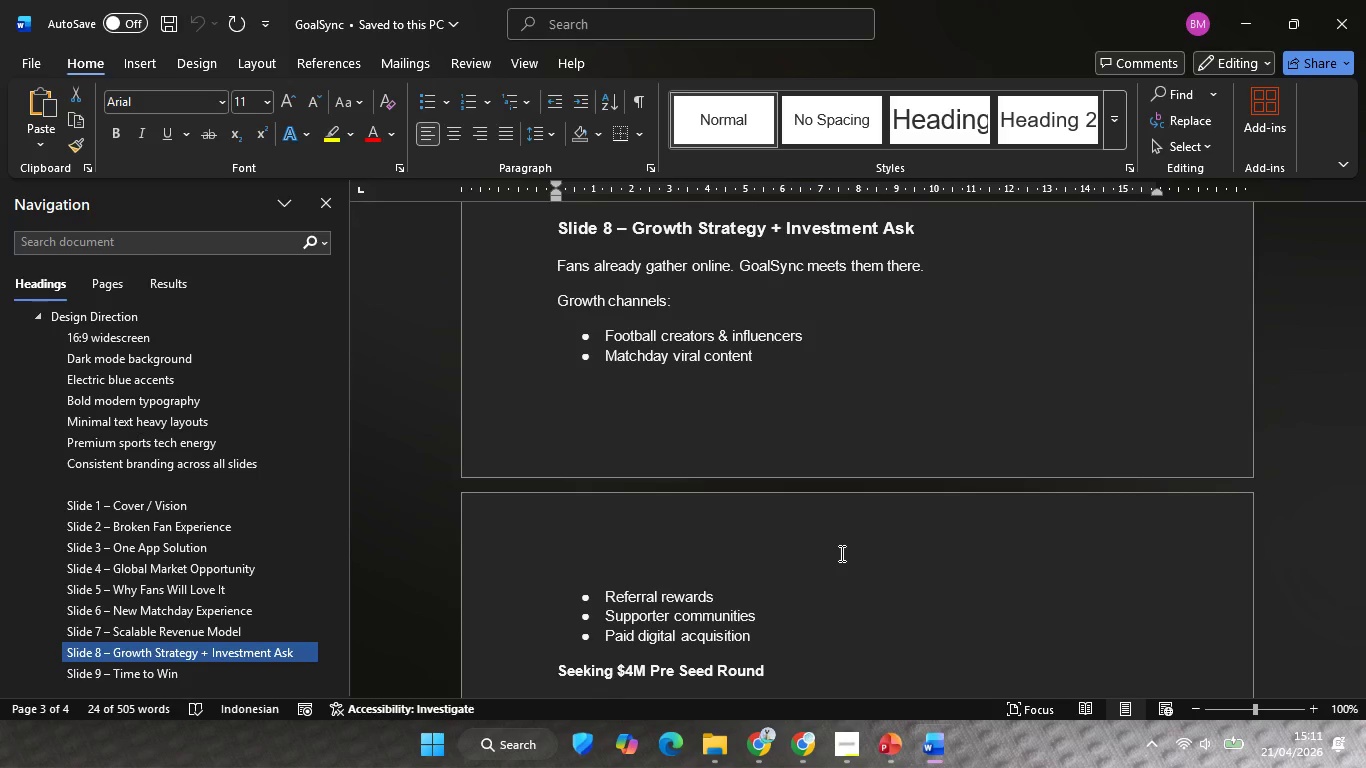 
scroll: coordinate [840, 553], scroll_direction: down, amount: 7.0
 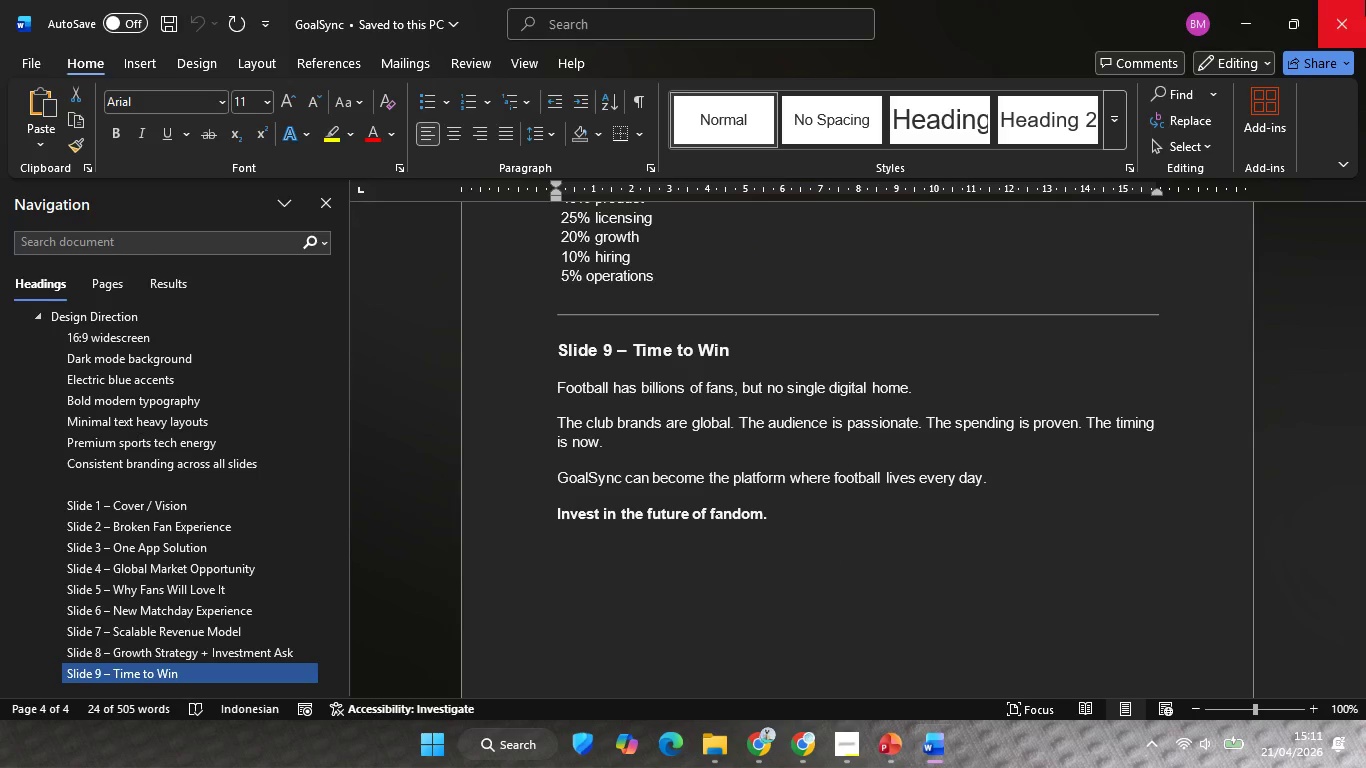 
left_click([1250, 14])
 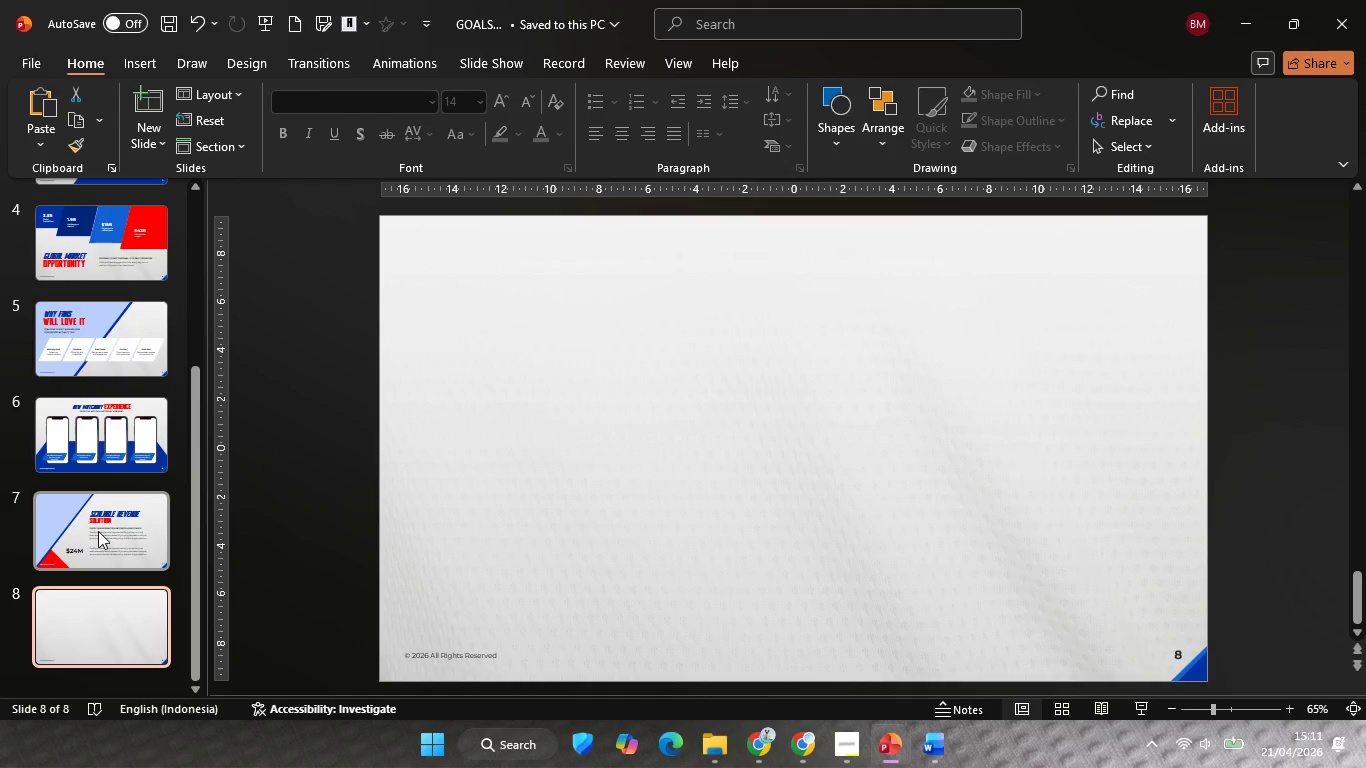 
left_click([98, 531])
 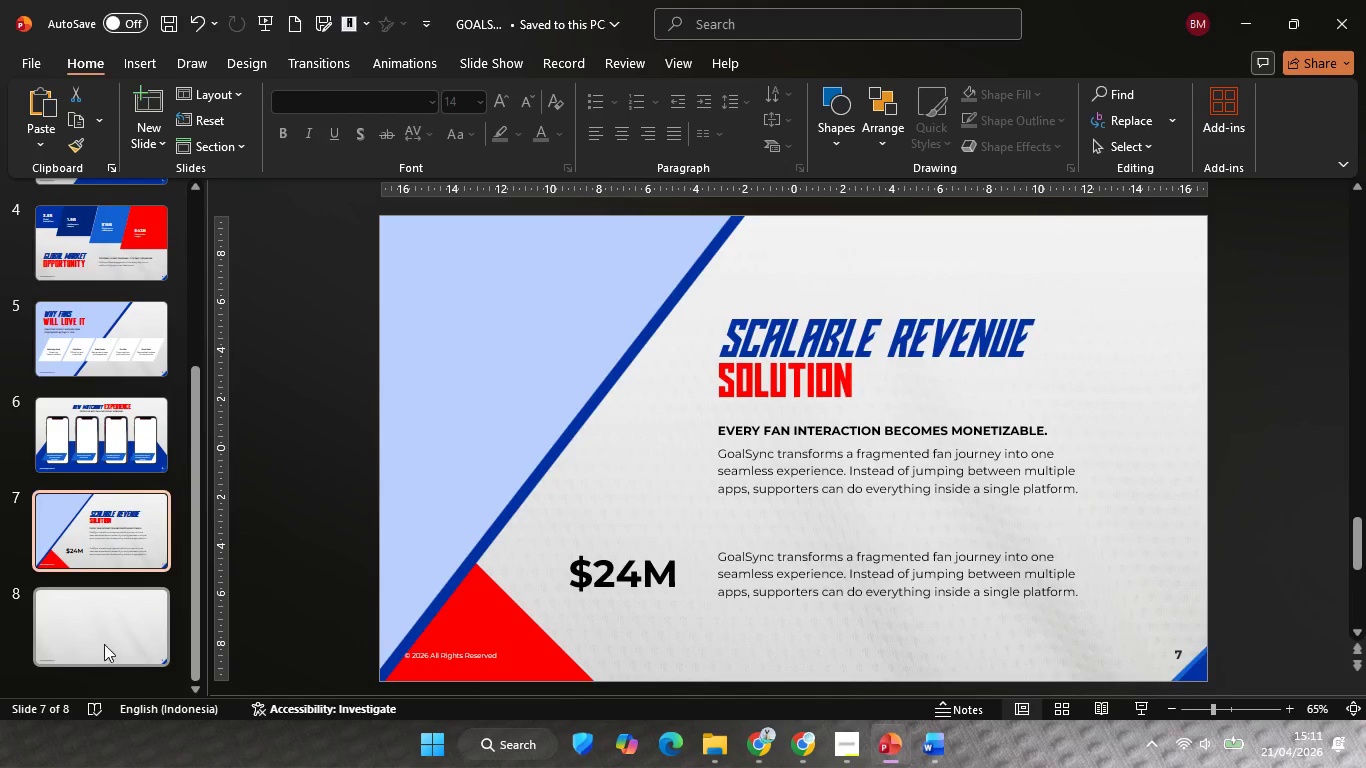 
left_click([99, 639])
 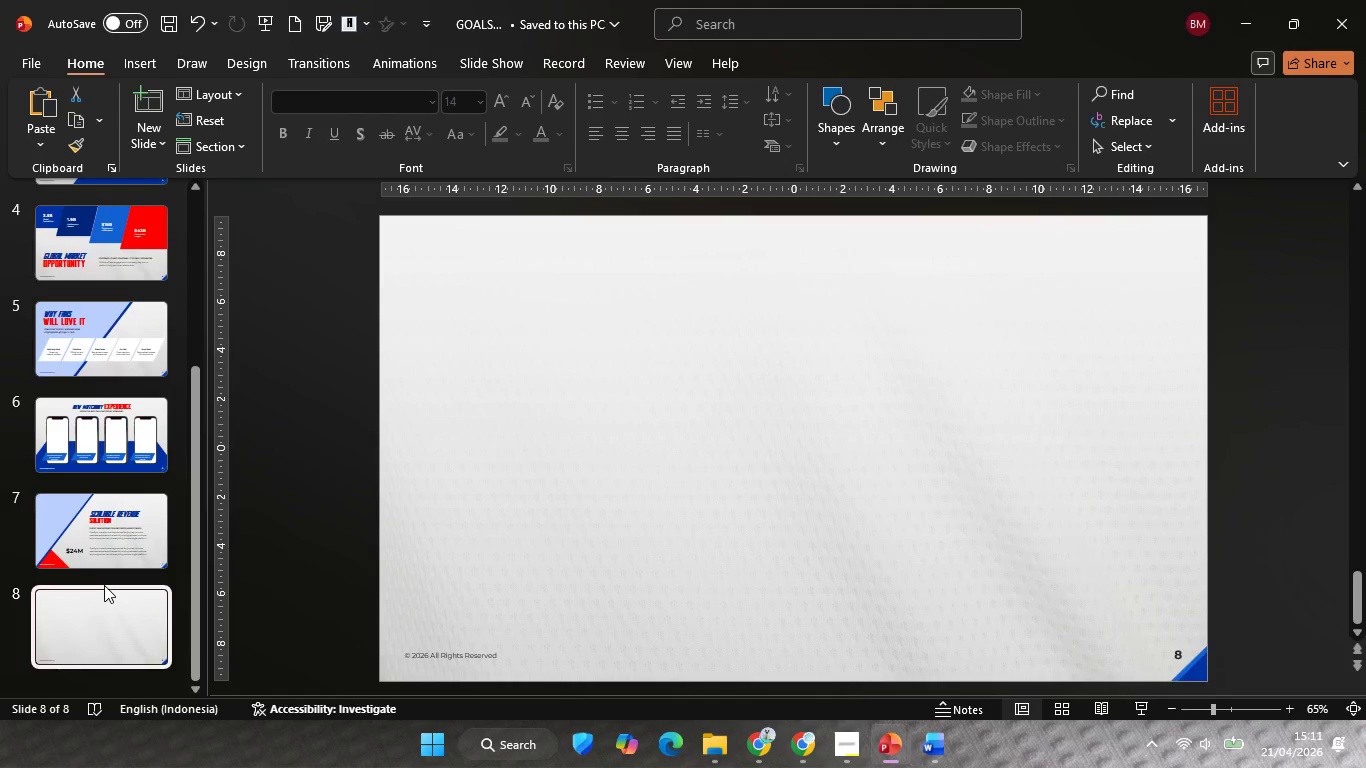 
left_click([94, 539])
 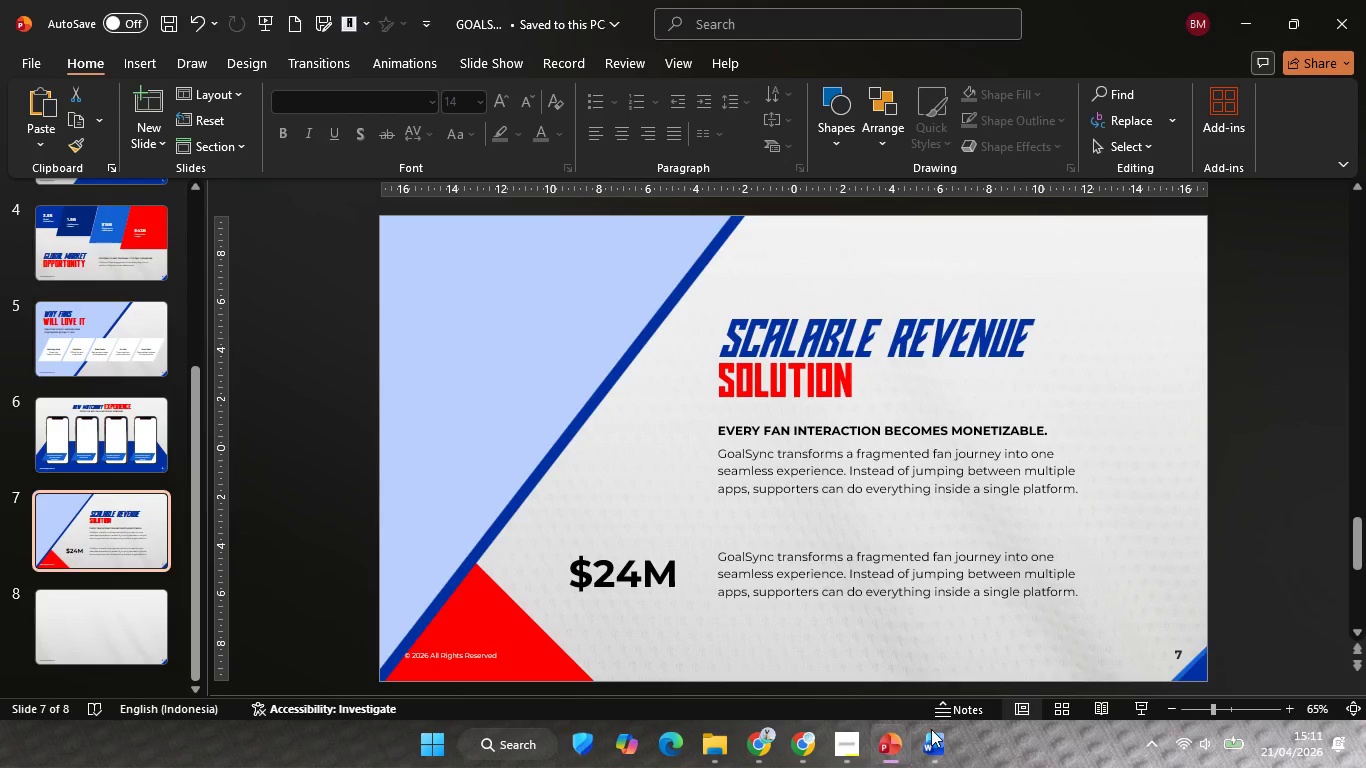 
left_click([842, 755])